 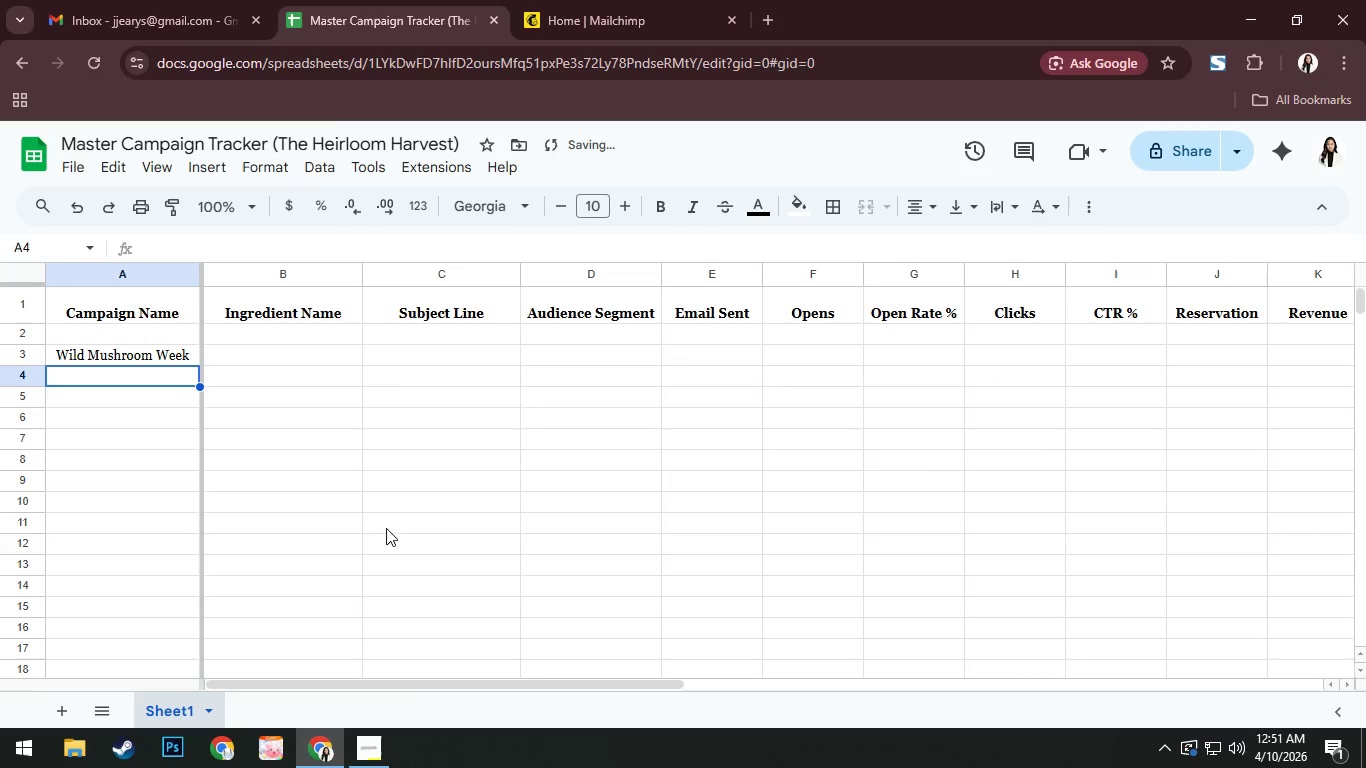 
type(Her)
key(Backspace)
type(irloon)
key(Backspace)
type(m Tomato Week)
 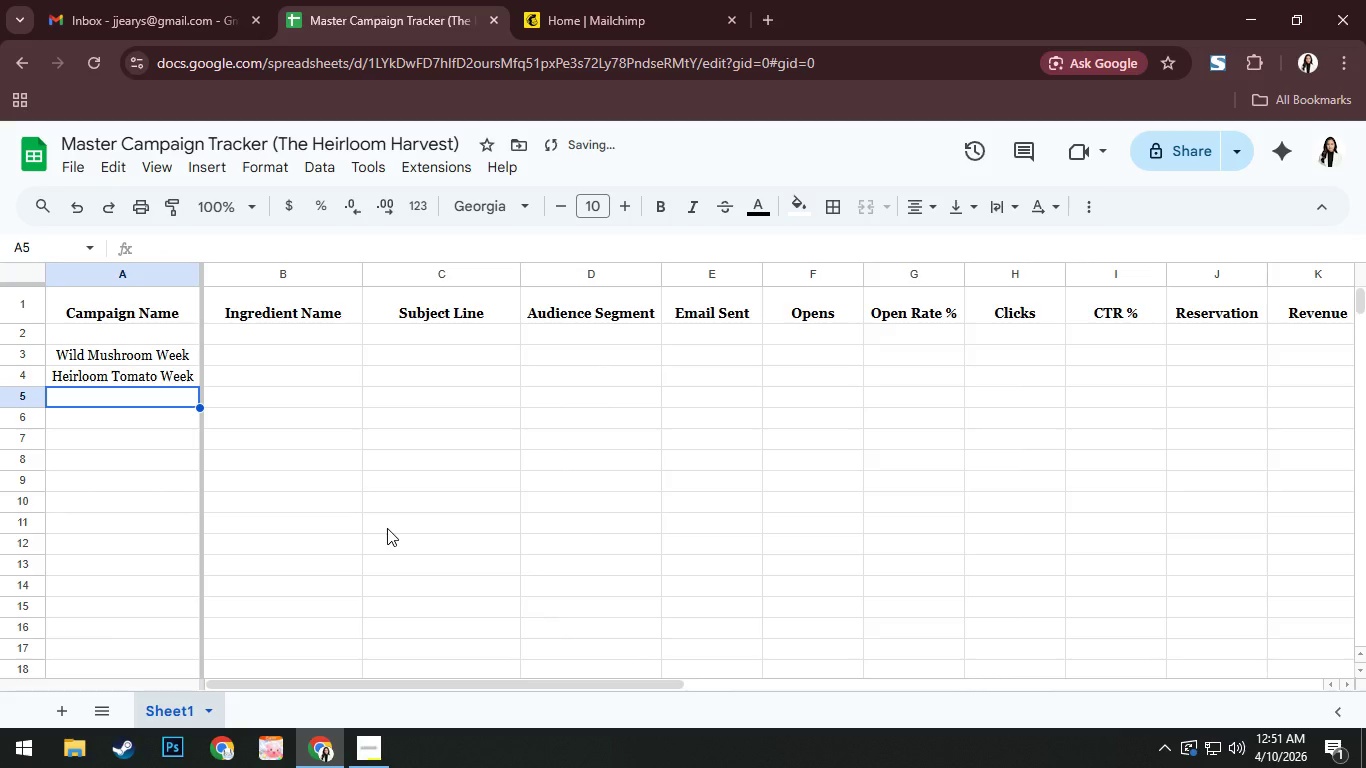 
 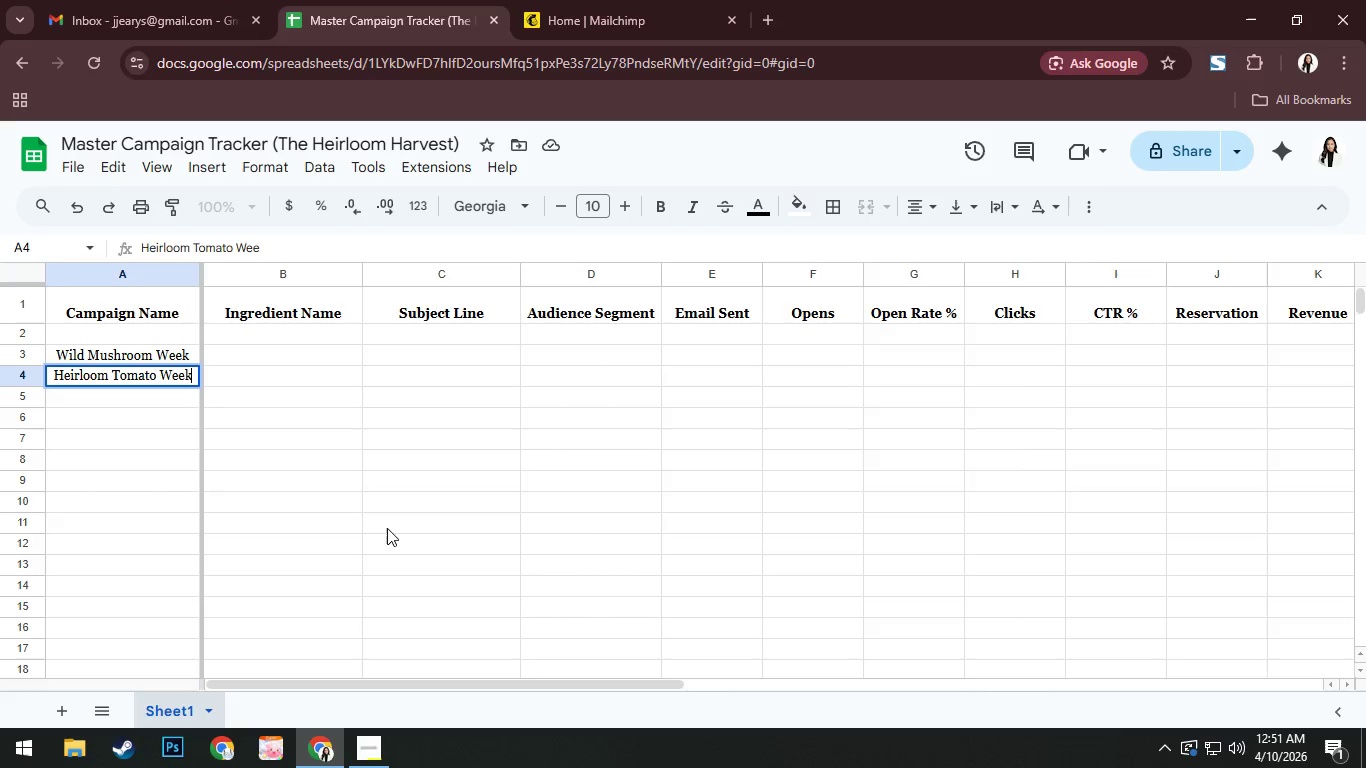 
key(Enter)
 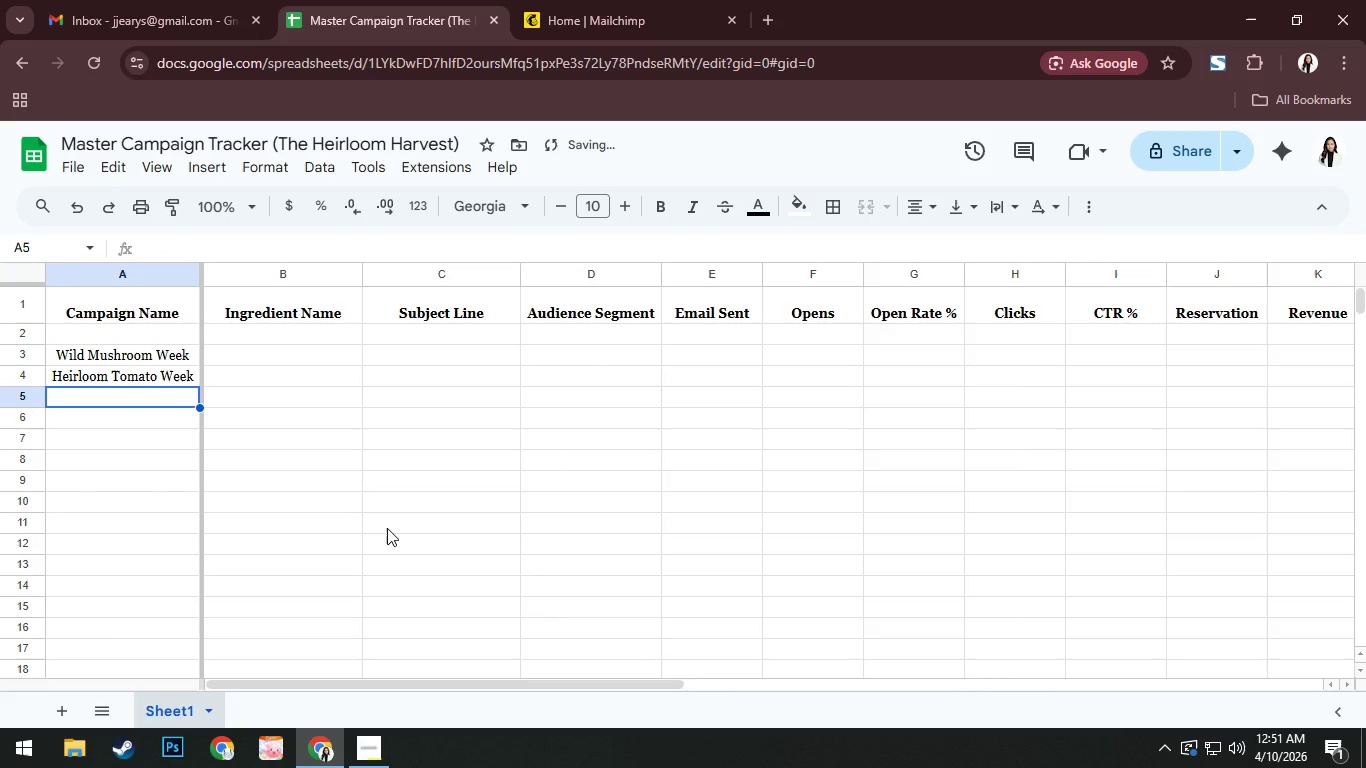 
type(Autu)
key(Backspace)
key(Backspace)
type(tumn Roots Weeks)
 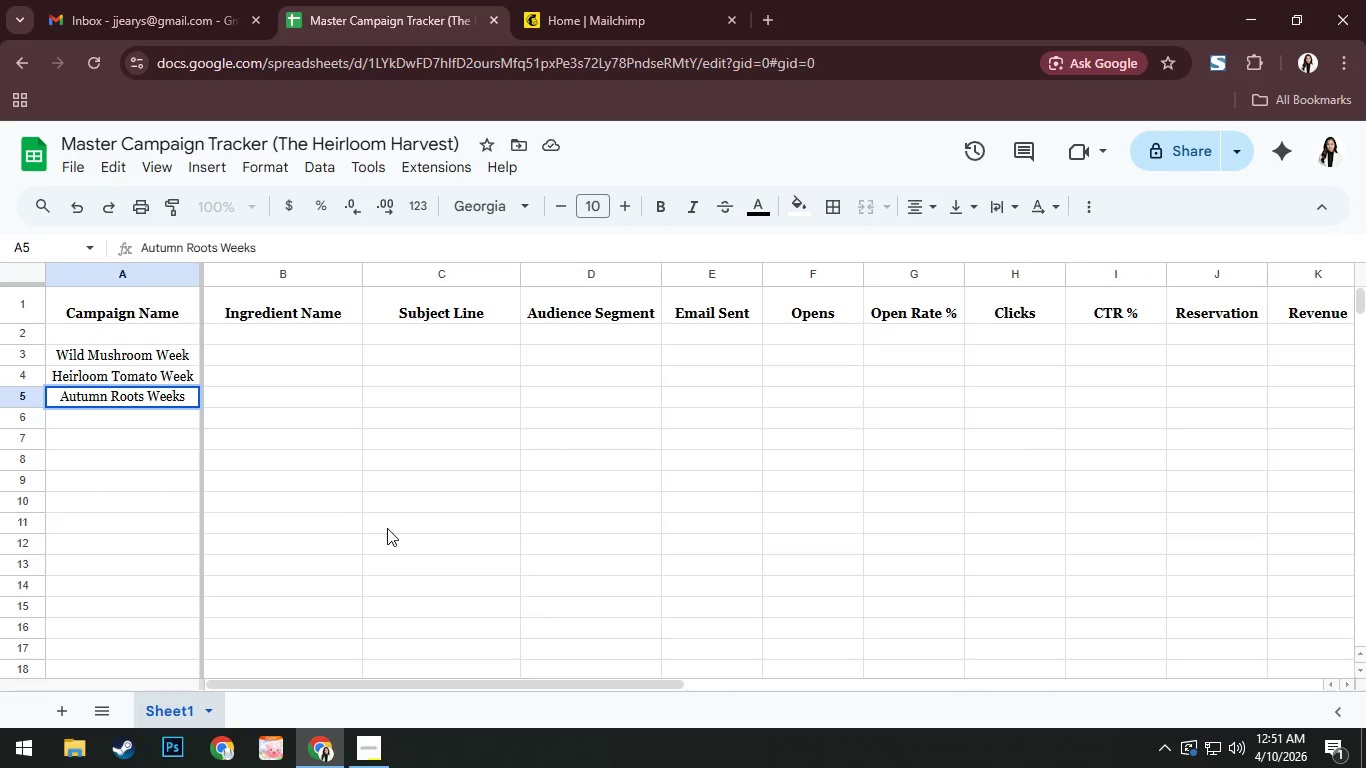 
key(Enter)
 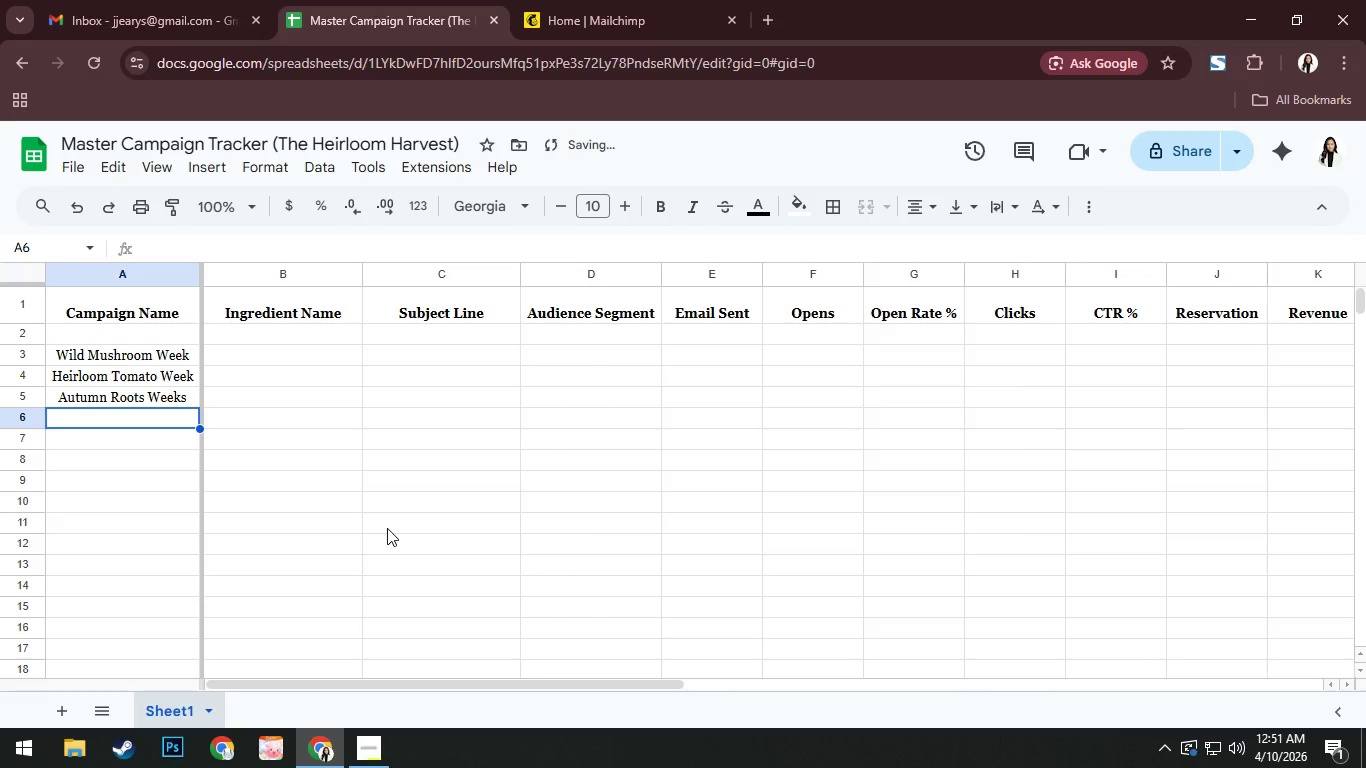 
type(Orchard Apple Week)
 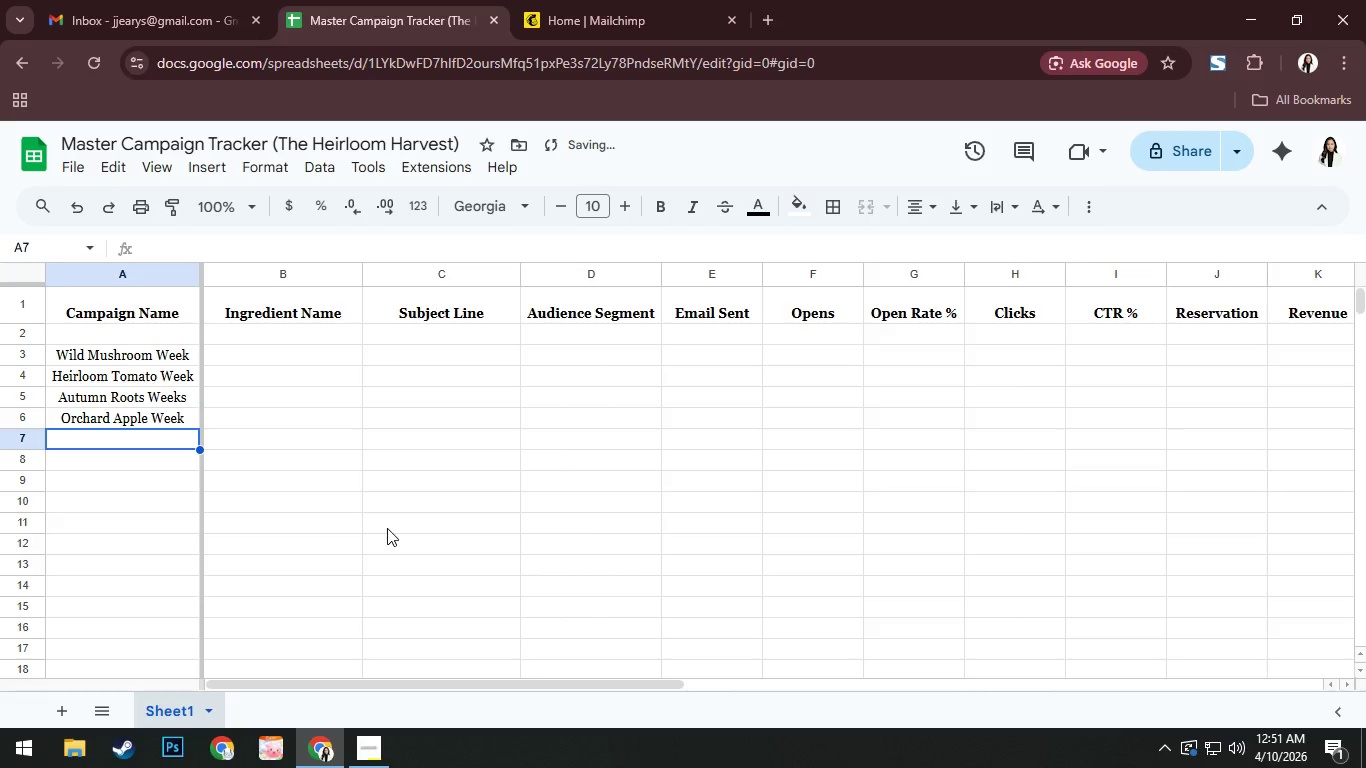 
 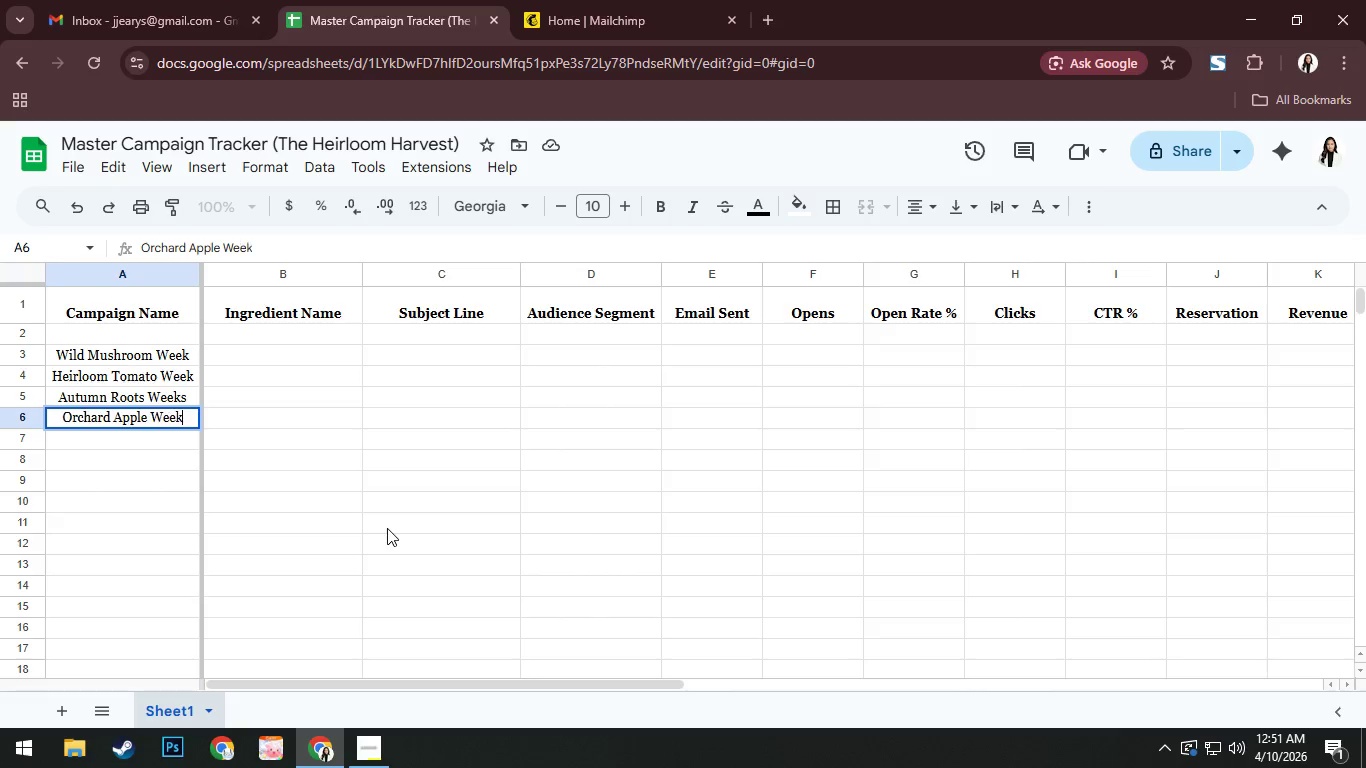 
key(Enter)
 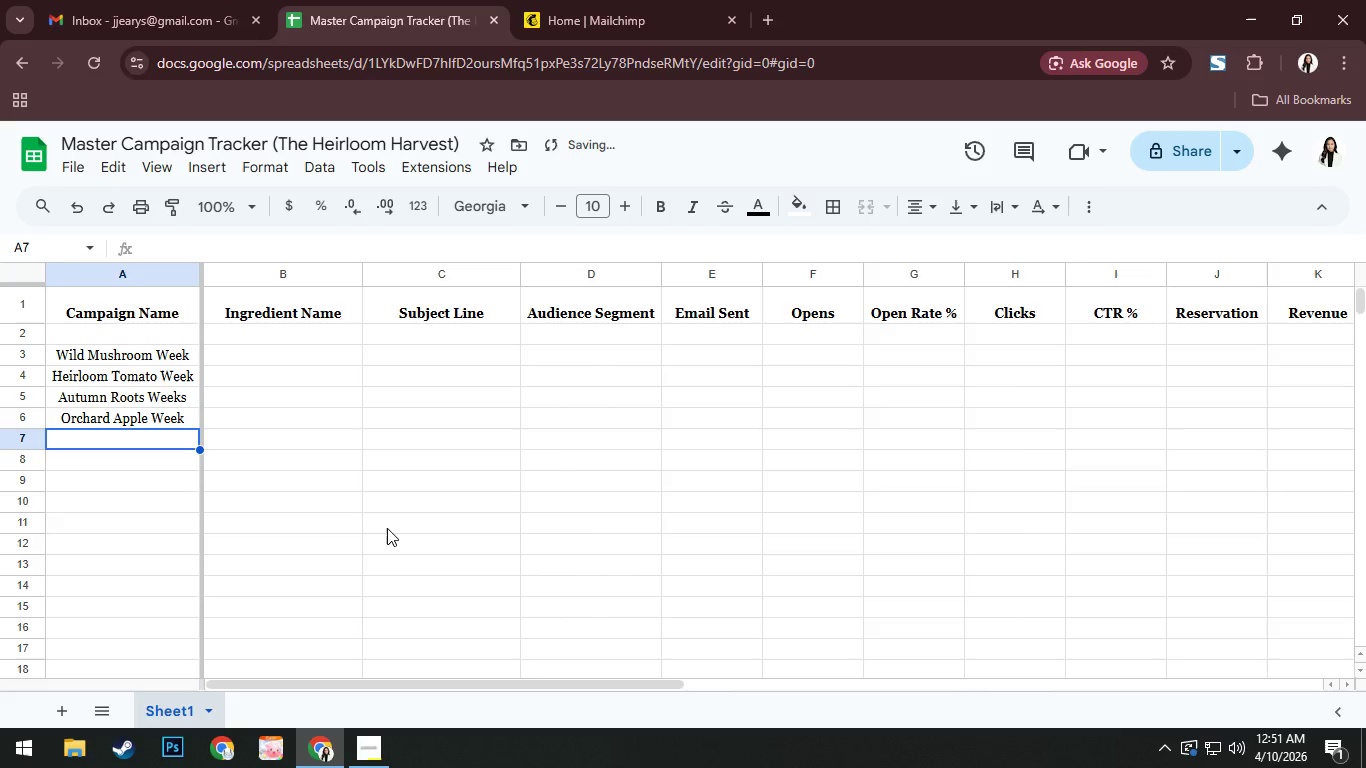 
type(Foraged Greens Special )
key(Backspace)
 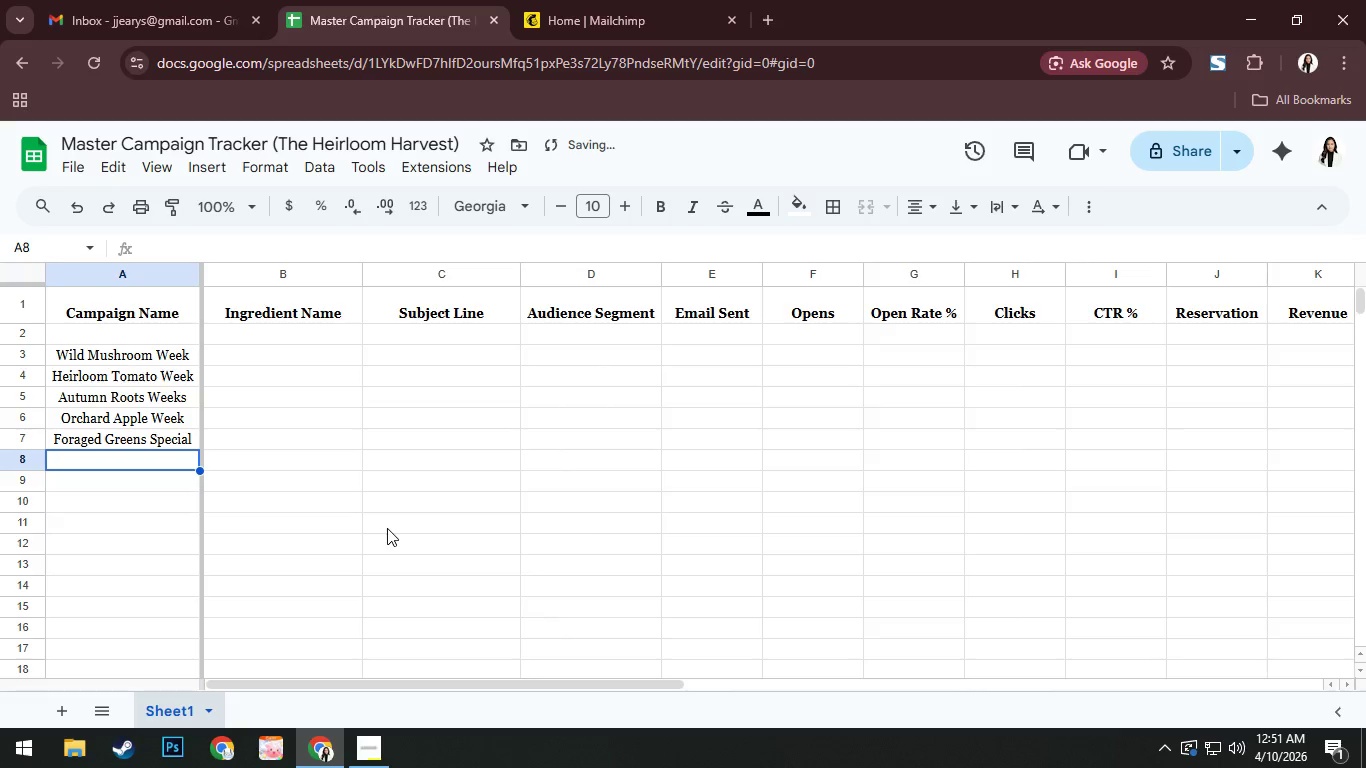 
 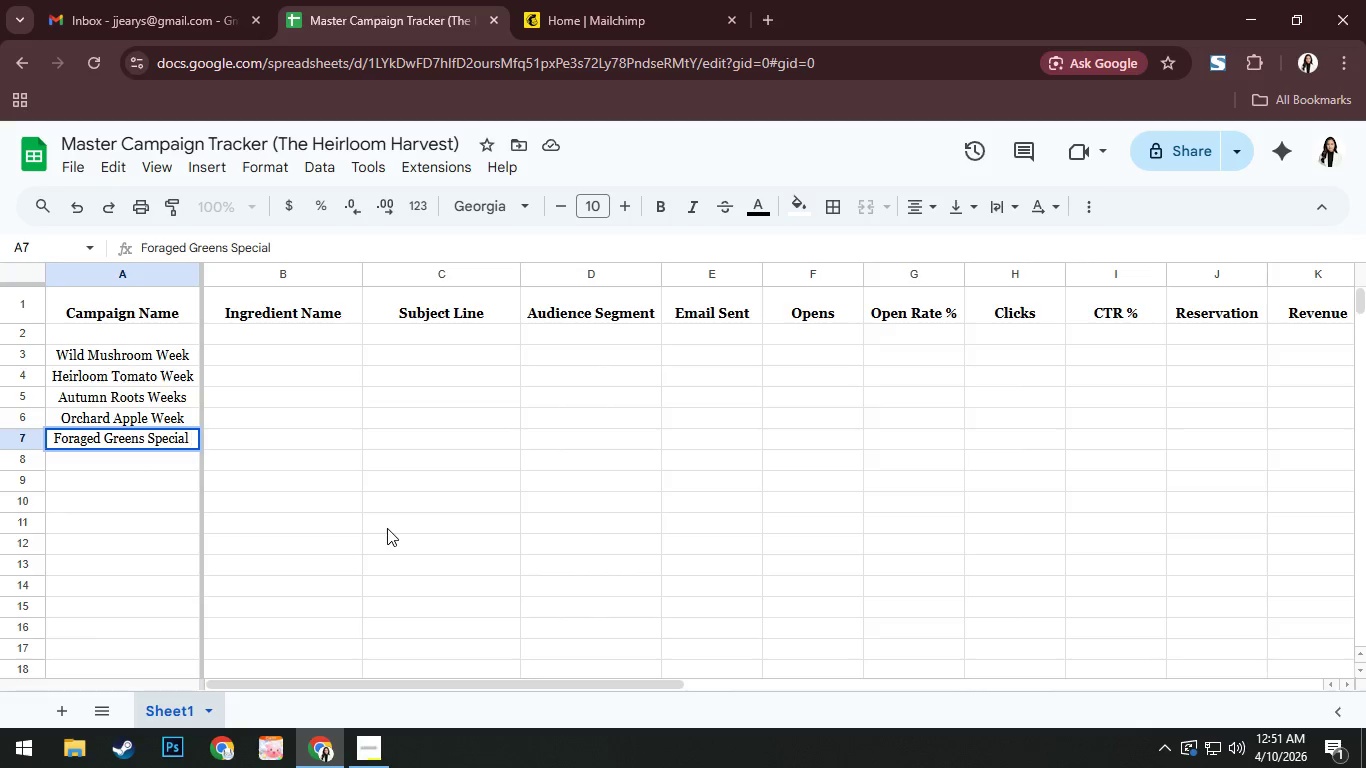 
key(Enter)
 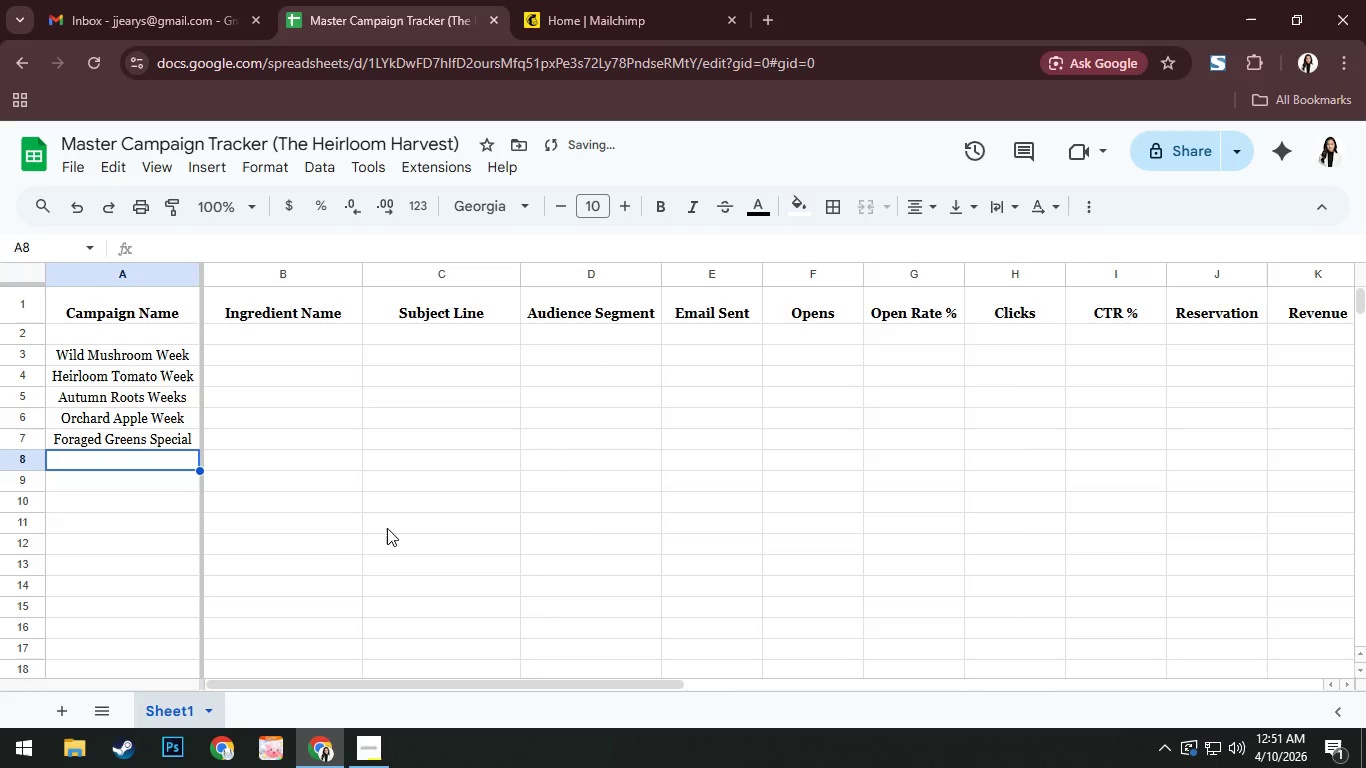 
type(Heritage Carrot Menu)
 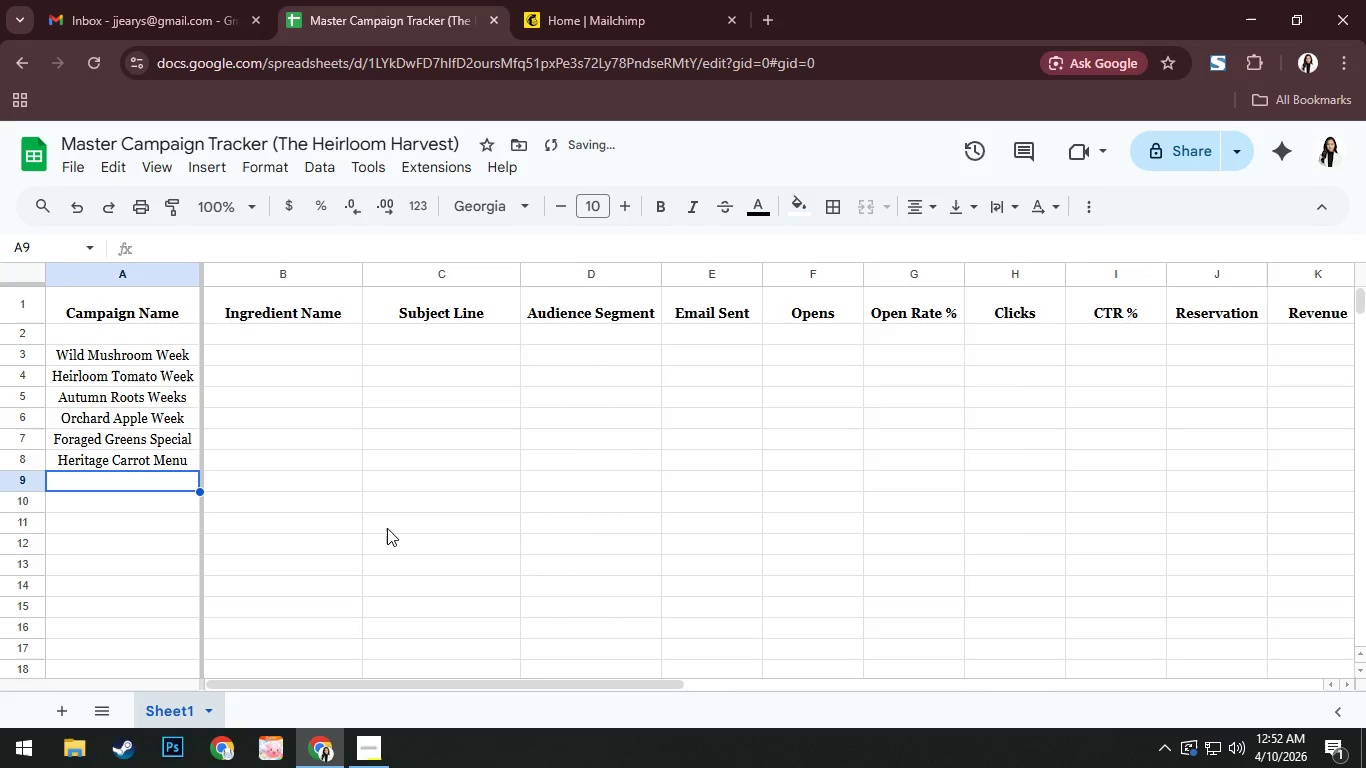 
 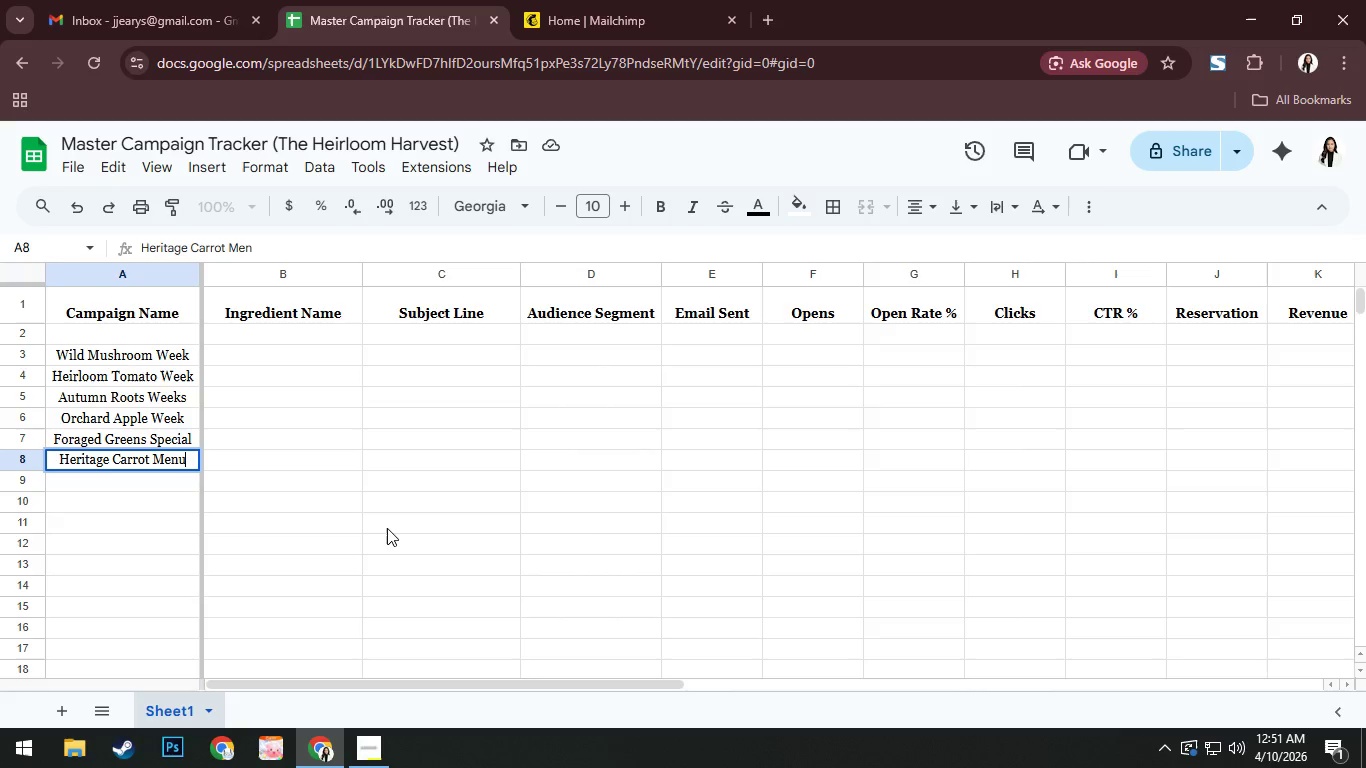 
key(Enter)
 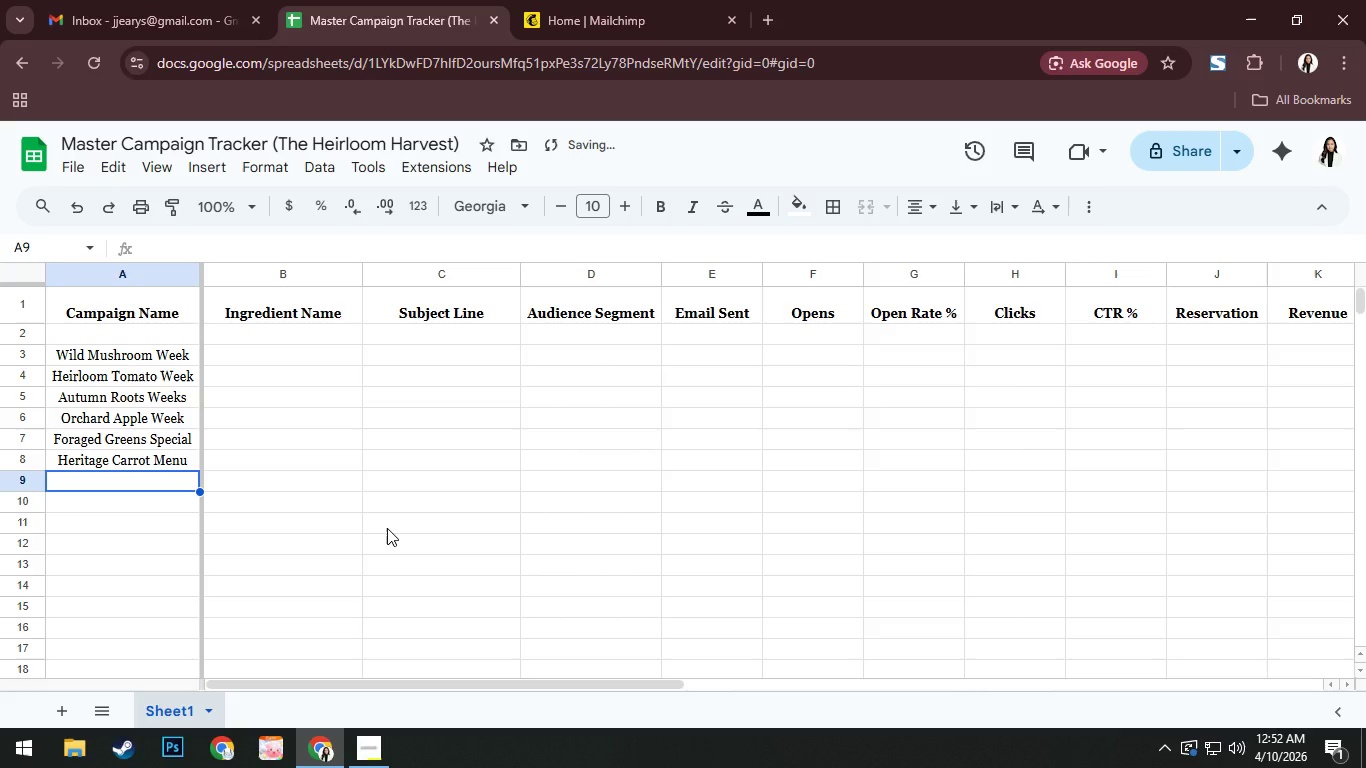 
type(Stone Fruit Testing)
 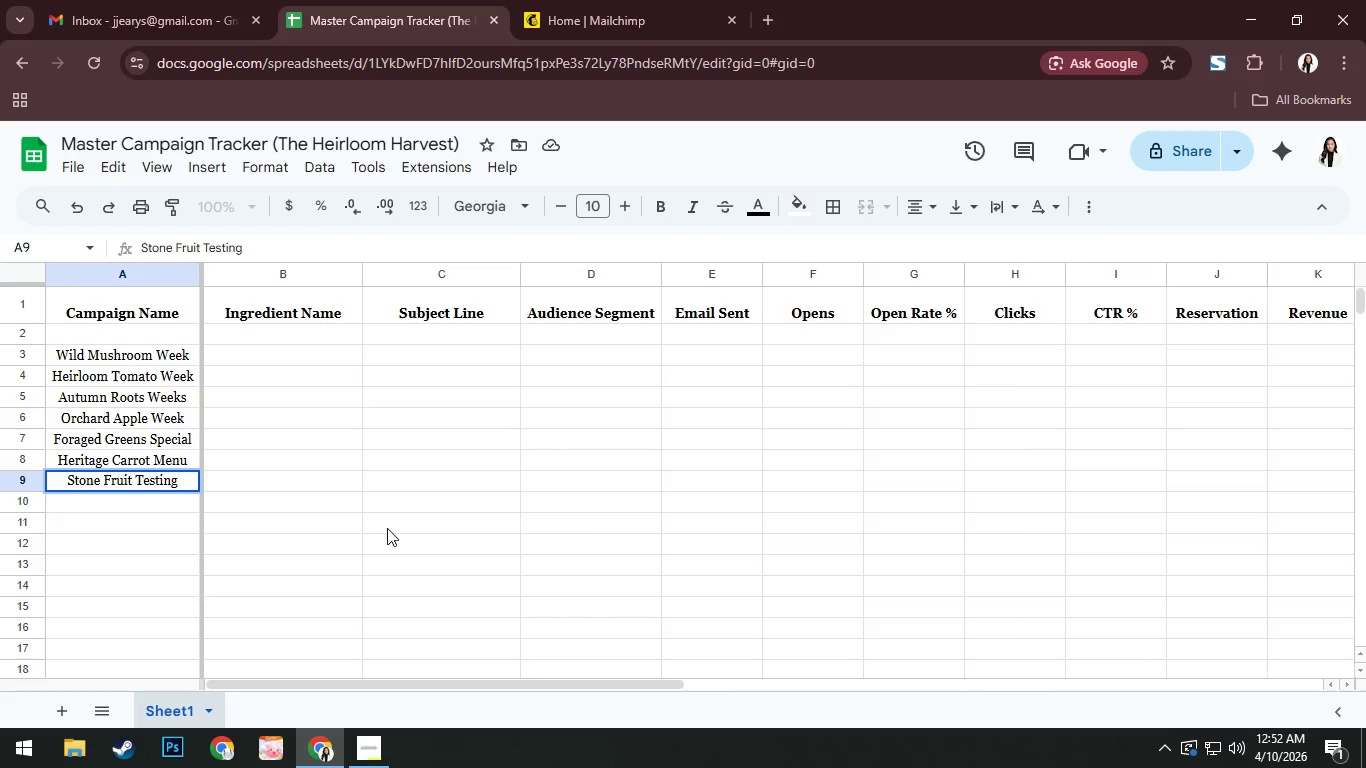 
key(Enter)
 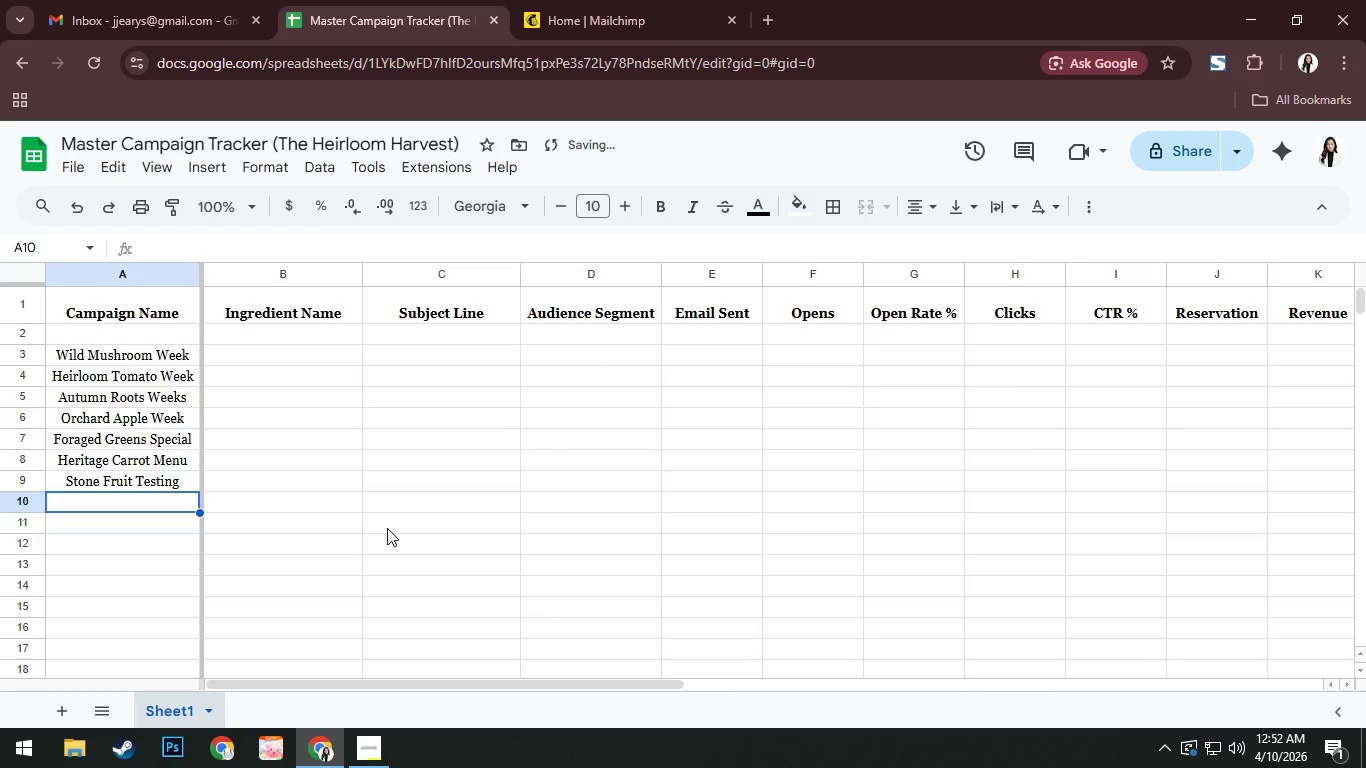 
type(Late G)
key(Backspace)
type(Harev)
key(Backspace)
key(Backspace)
type(vest Squash)
 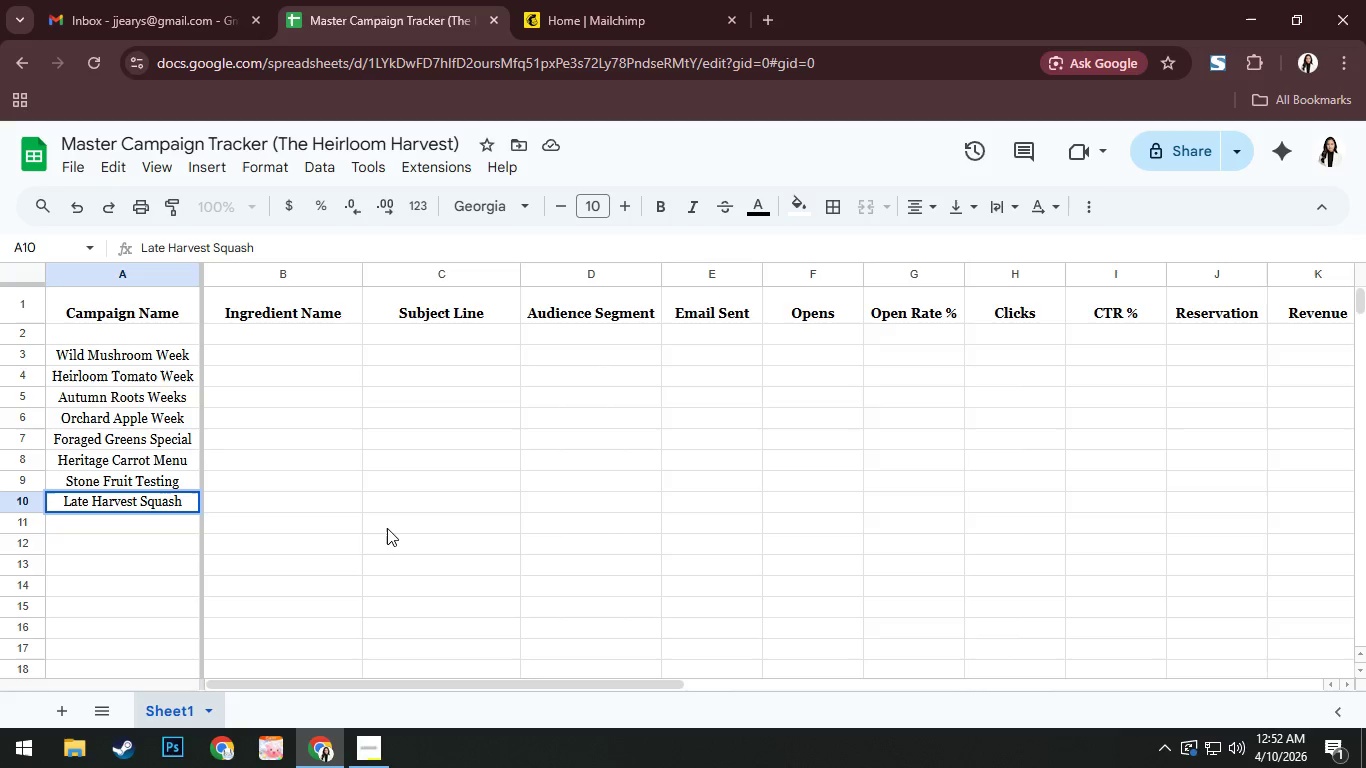 
key(Enter)
 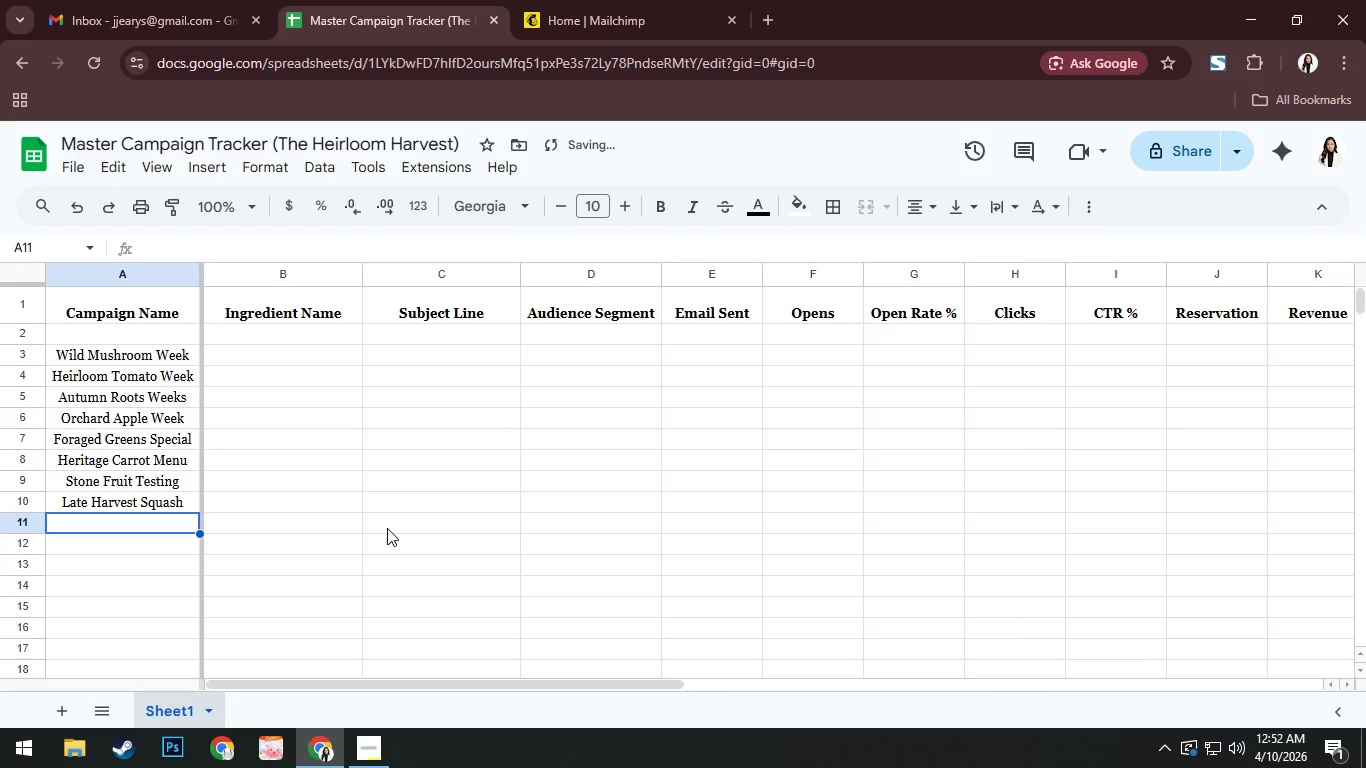 
type(Spring Greens Preview)
 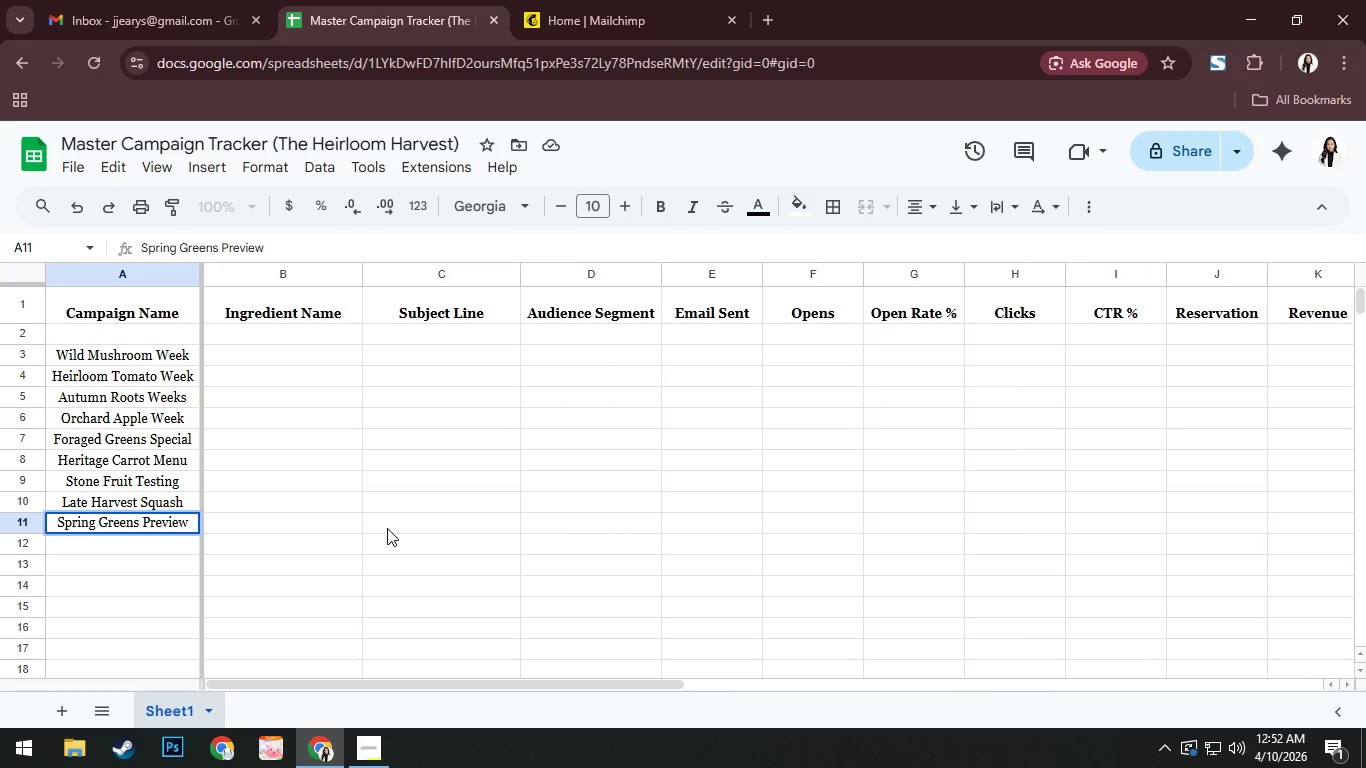 
key(Enter)
 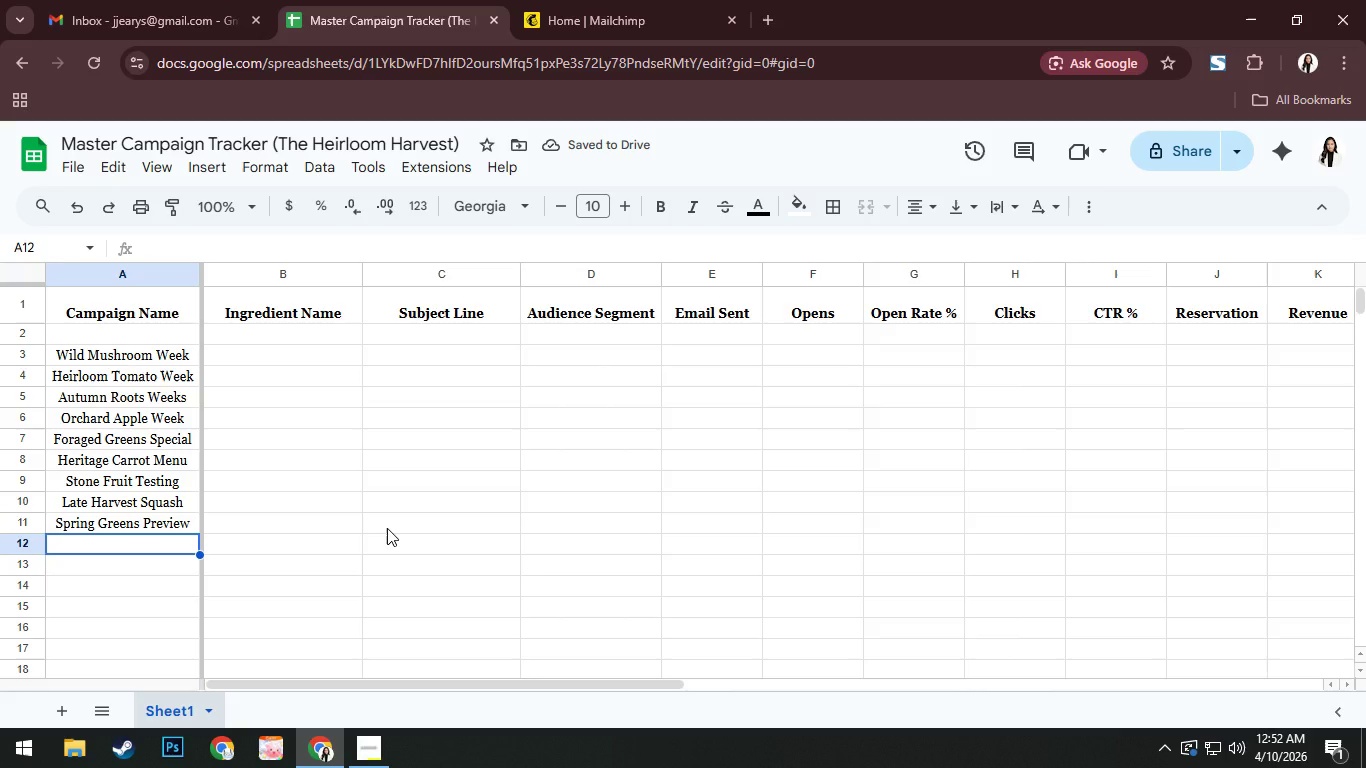 
wait(5.19)
 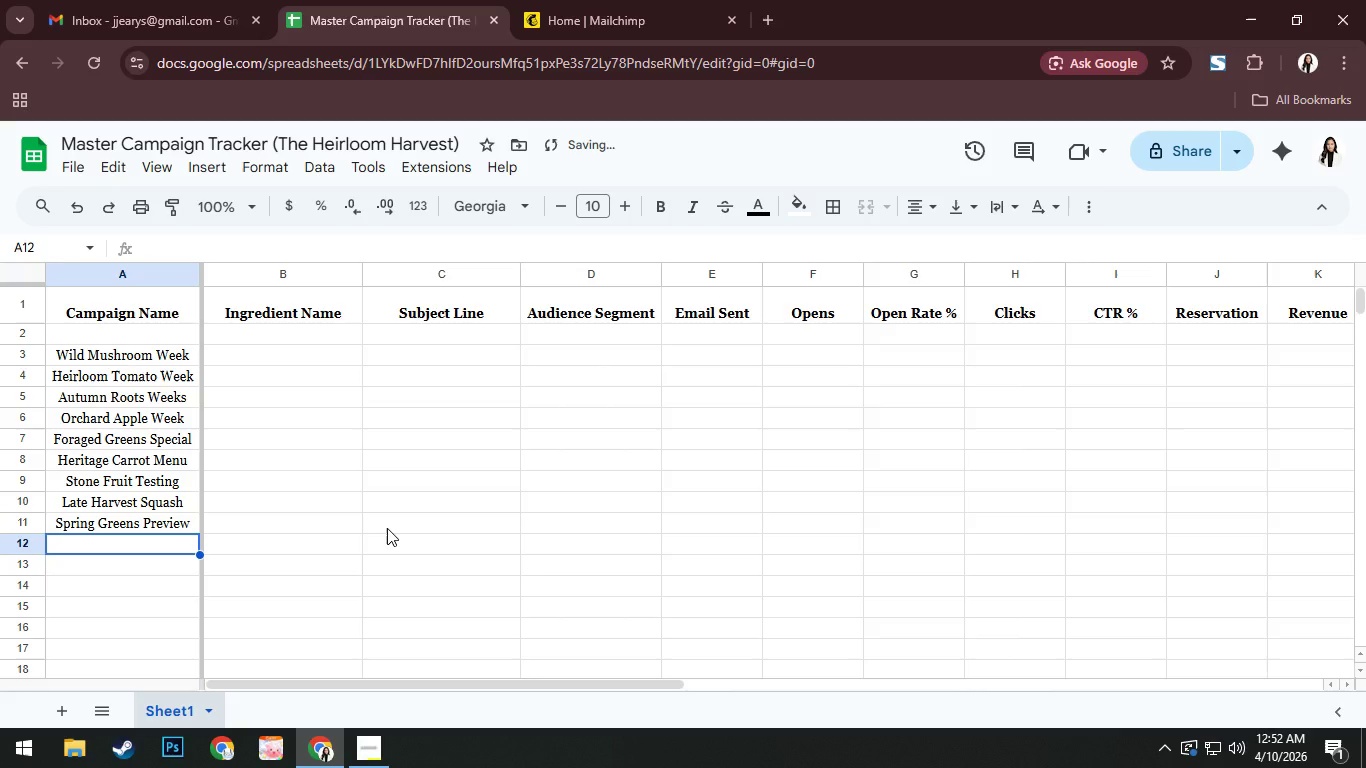 
type(Forest Berry Week)
 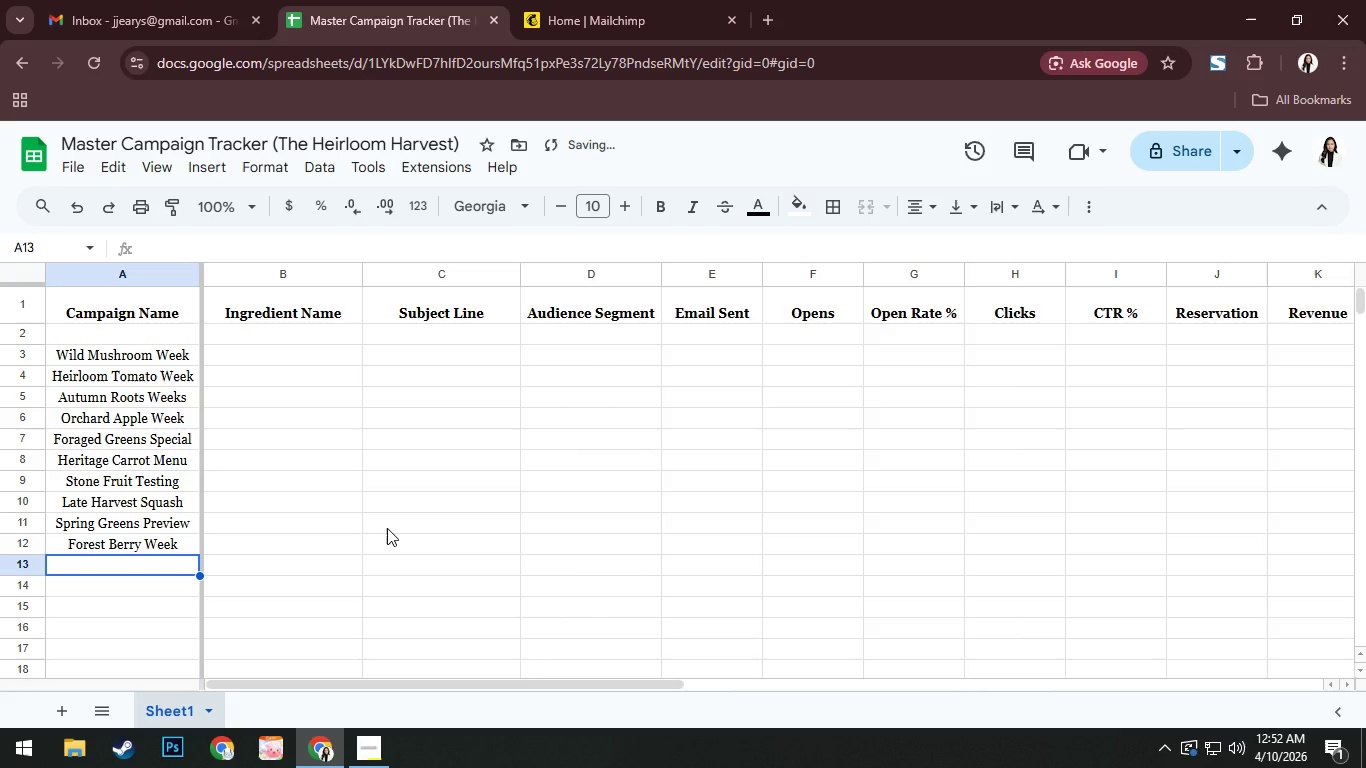 
 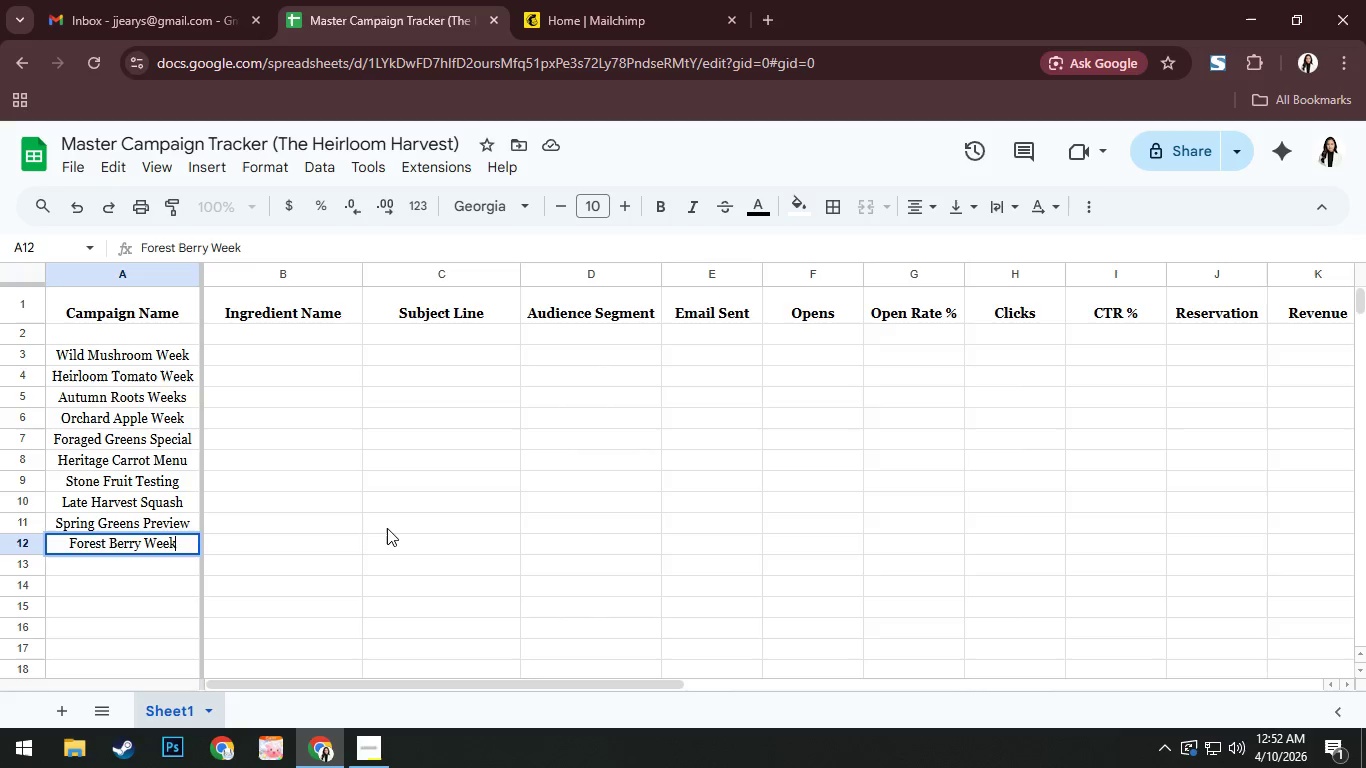 
key(Enter)
 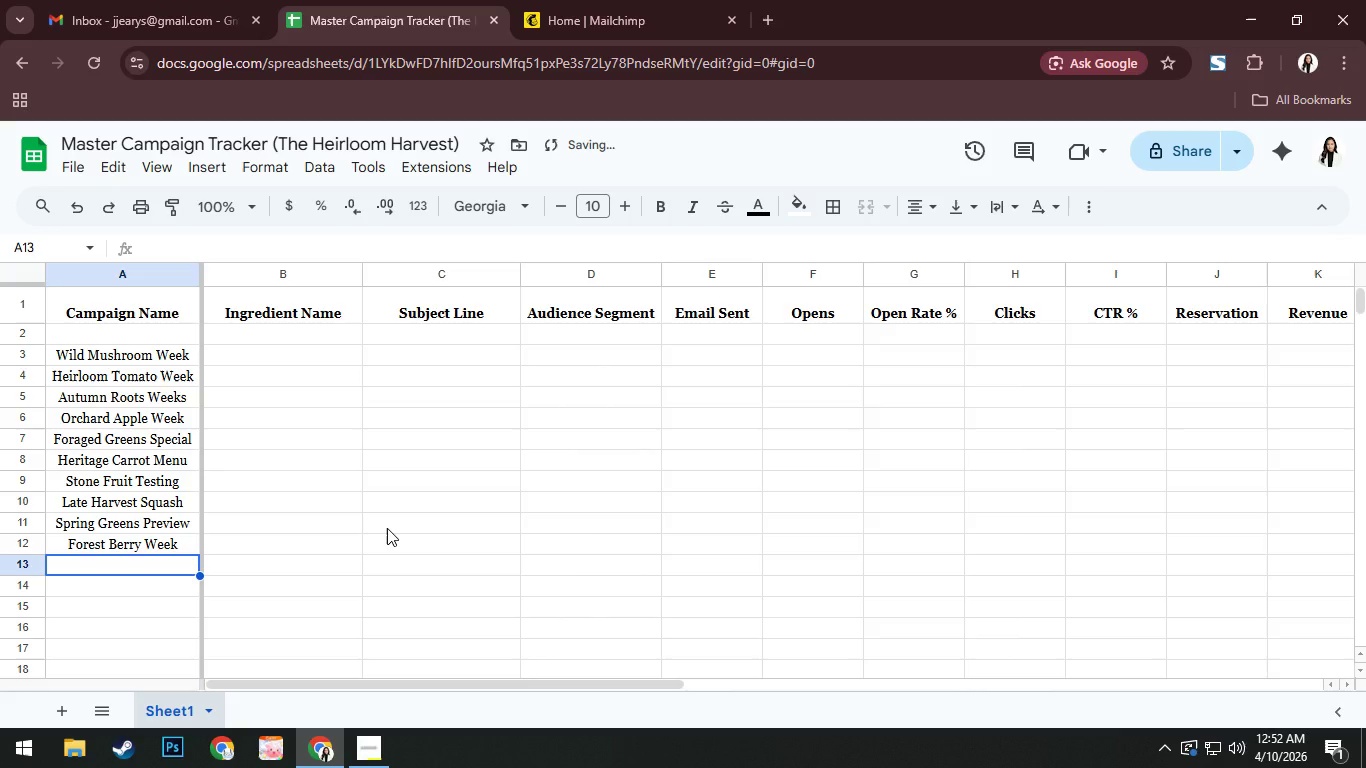 
type(Root Cwllar)
key(Backspace)
key(Backspace)
key(Backspace)
key(Backspace)
type(w)
key(Backspace)
key(Backspace)
type(ellar Classics)
 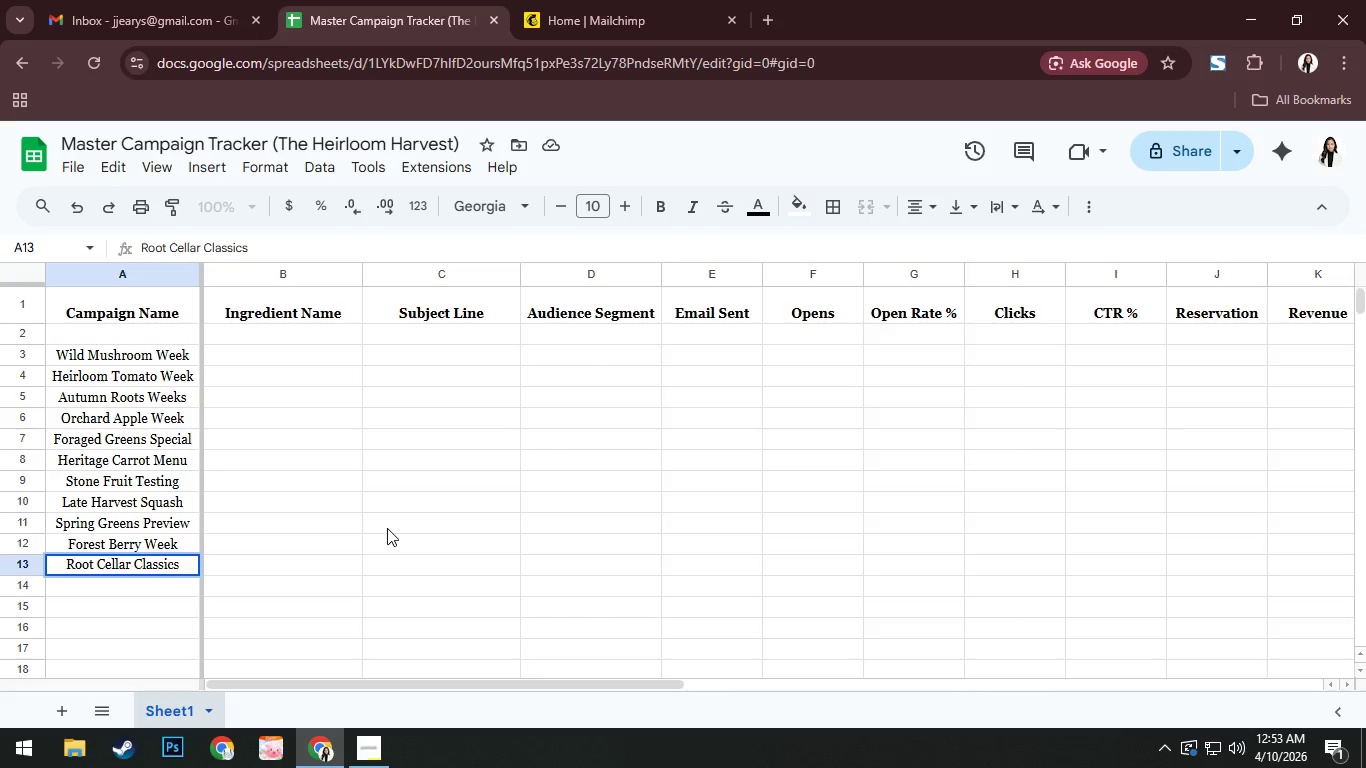 
key(Enter)
 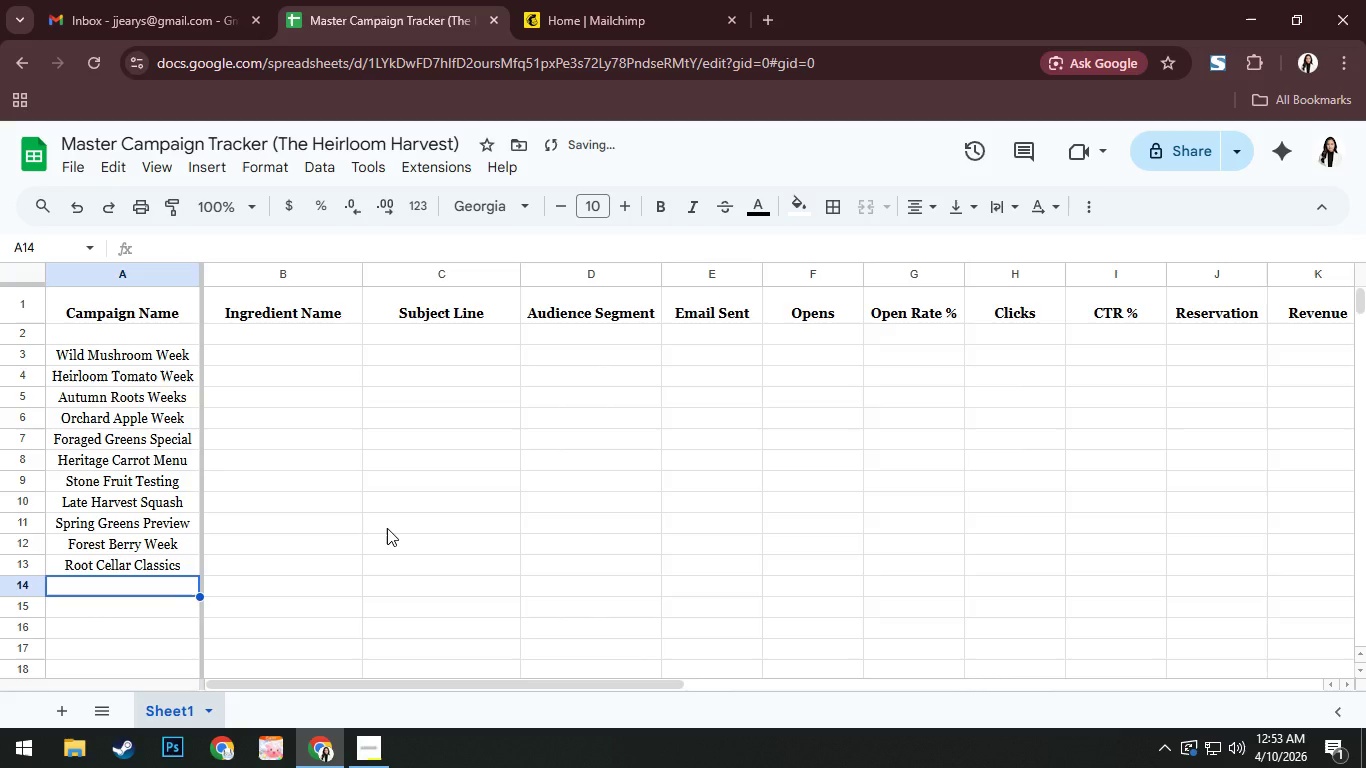 
type(Orchasrd)
key(Backspace)
key(Backspace)
key(Backspace)
type(rd Pear Par)
key(Backspace)
type(iring)
 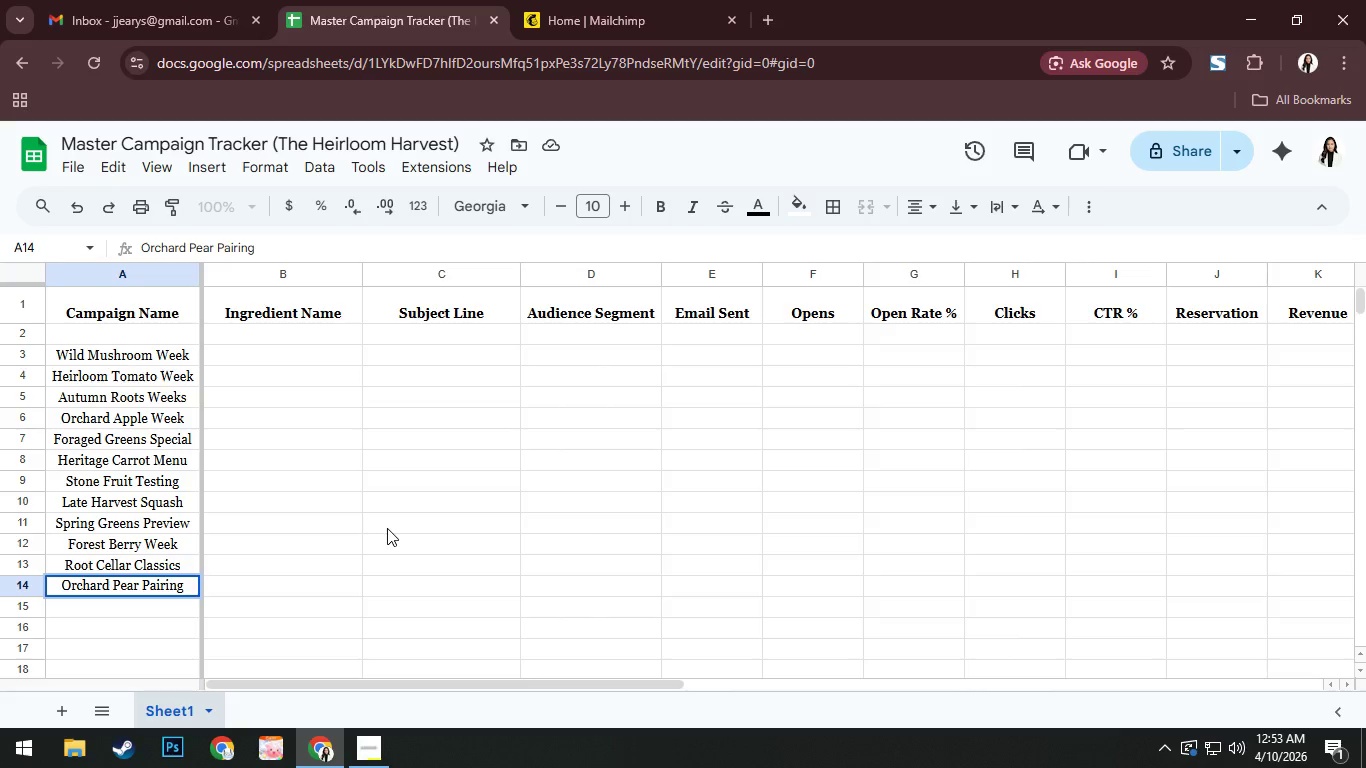 
left_click([430, 481])
 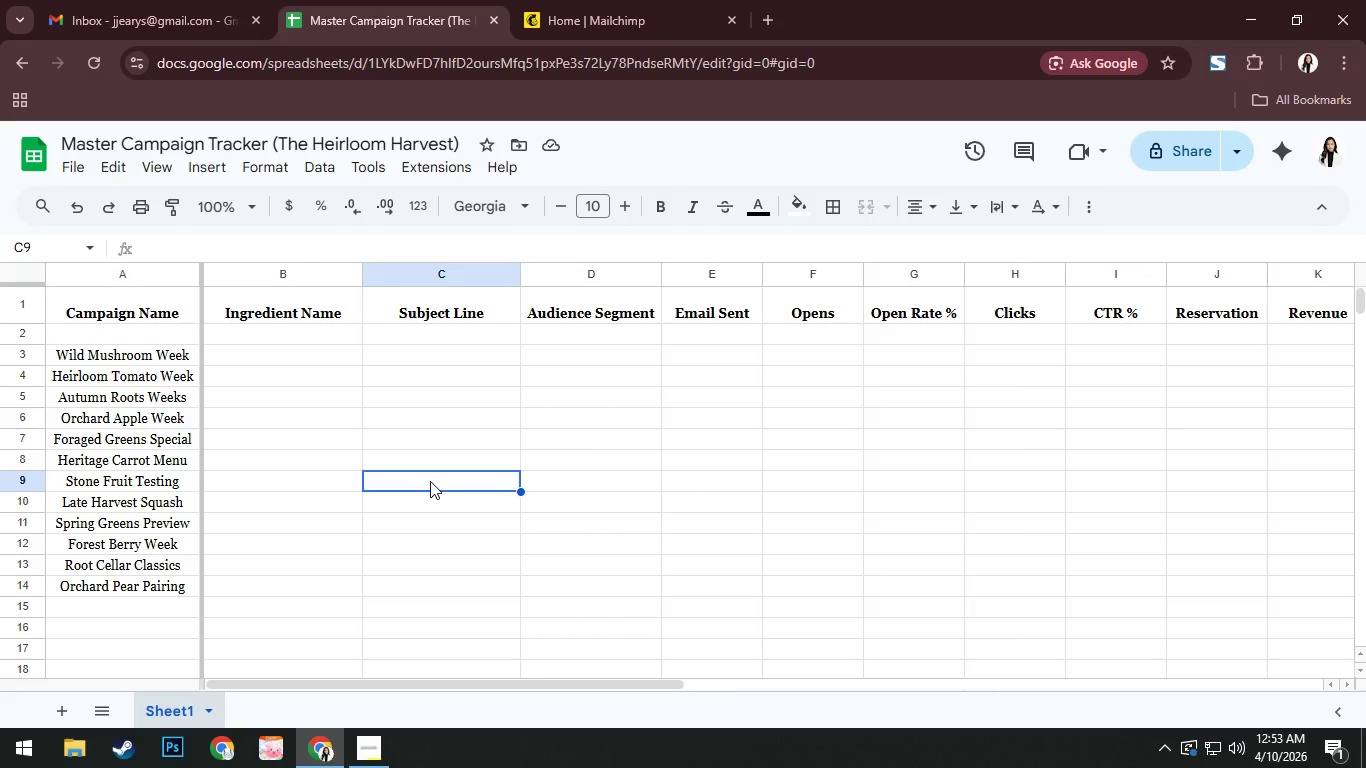 
wait(16.53)
 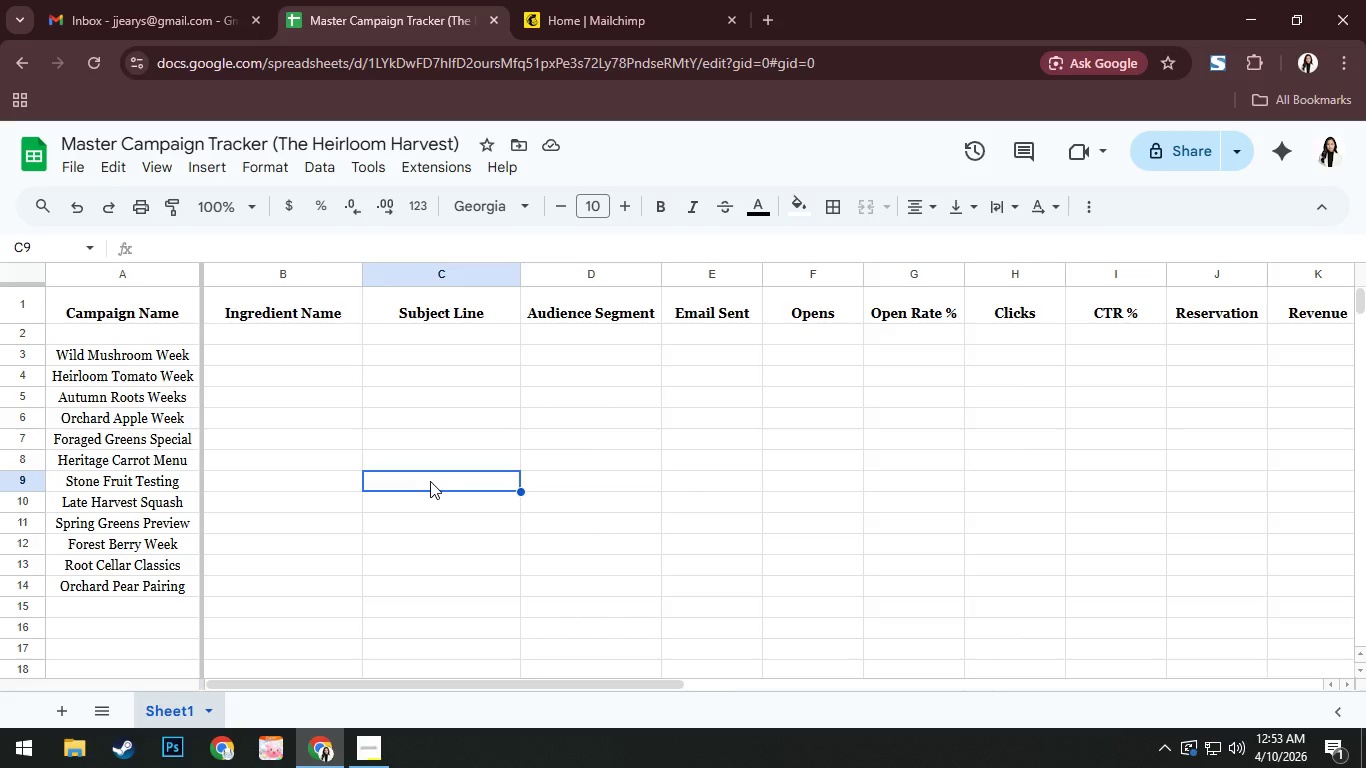 
left_click([744, 435])
 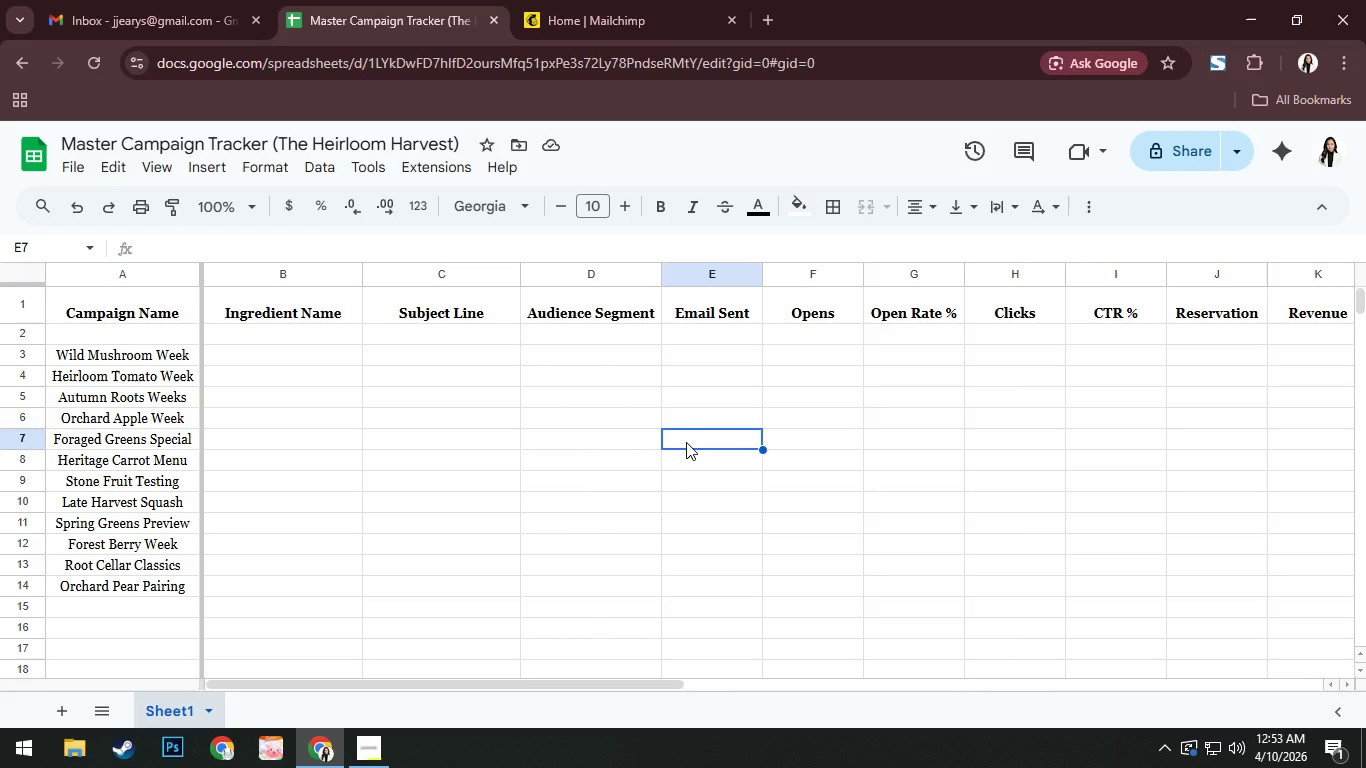 
wait(27.9)
 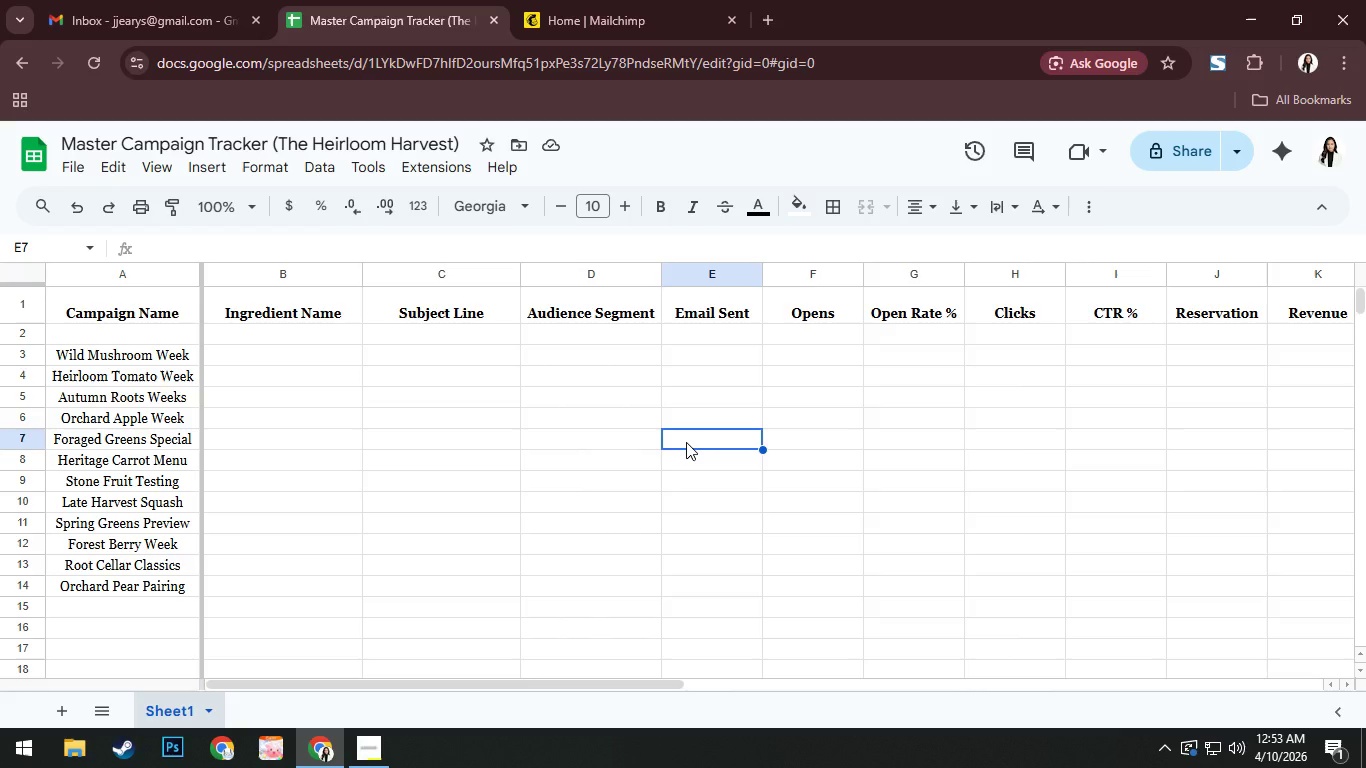 
mouse_move([571, 61])
 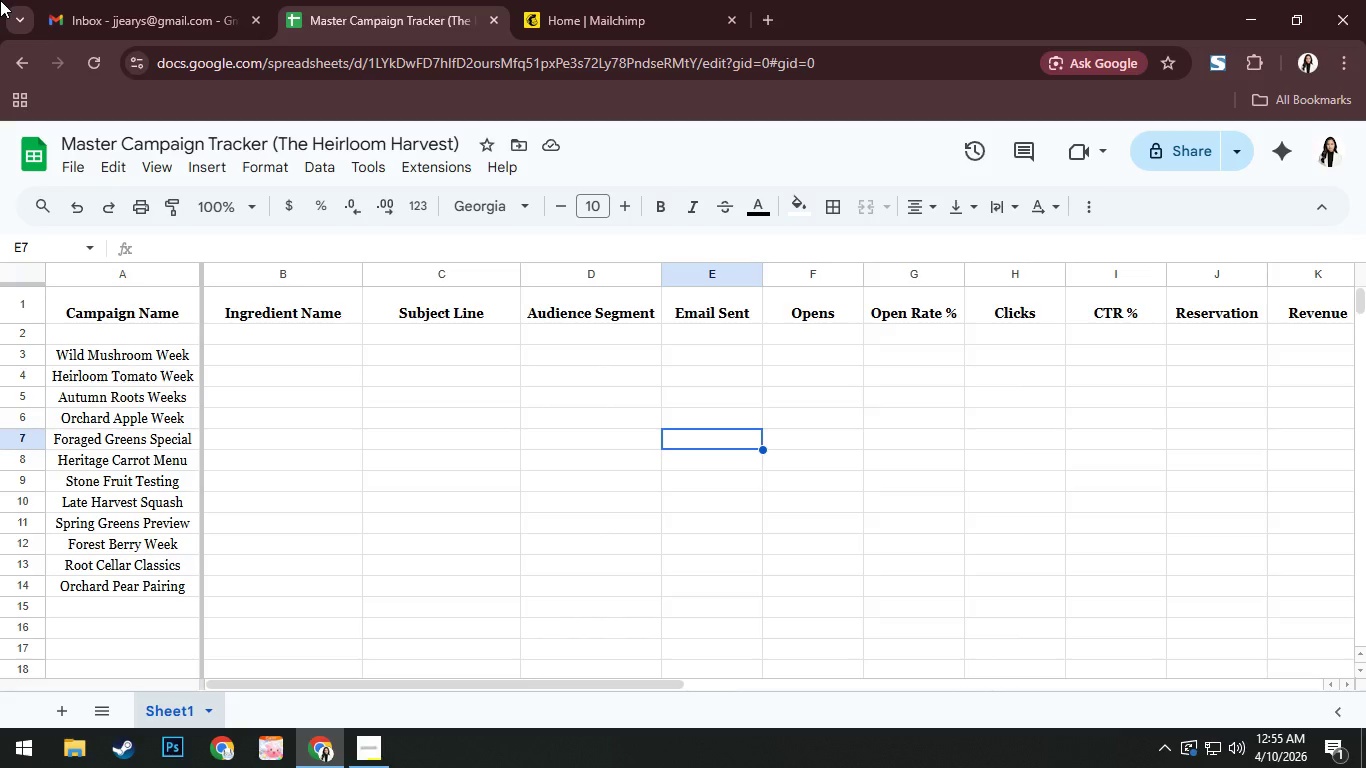 
wait(77.78)
 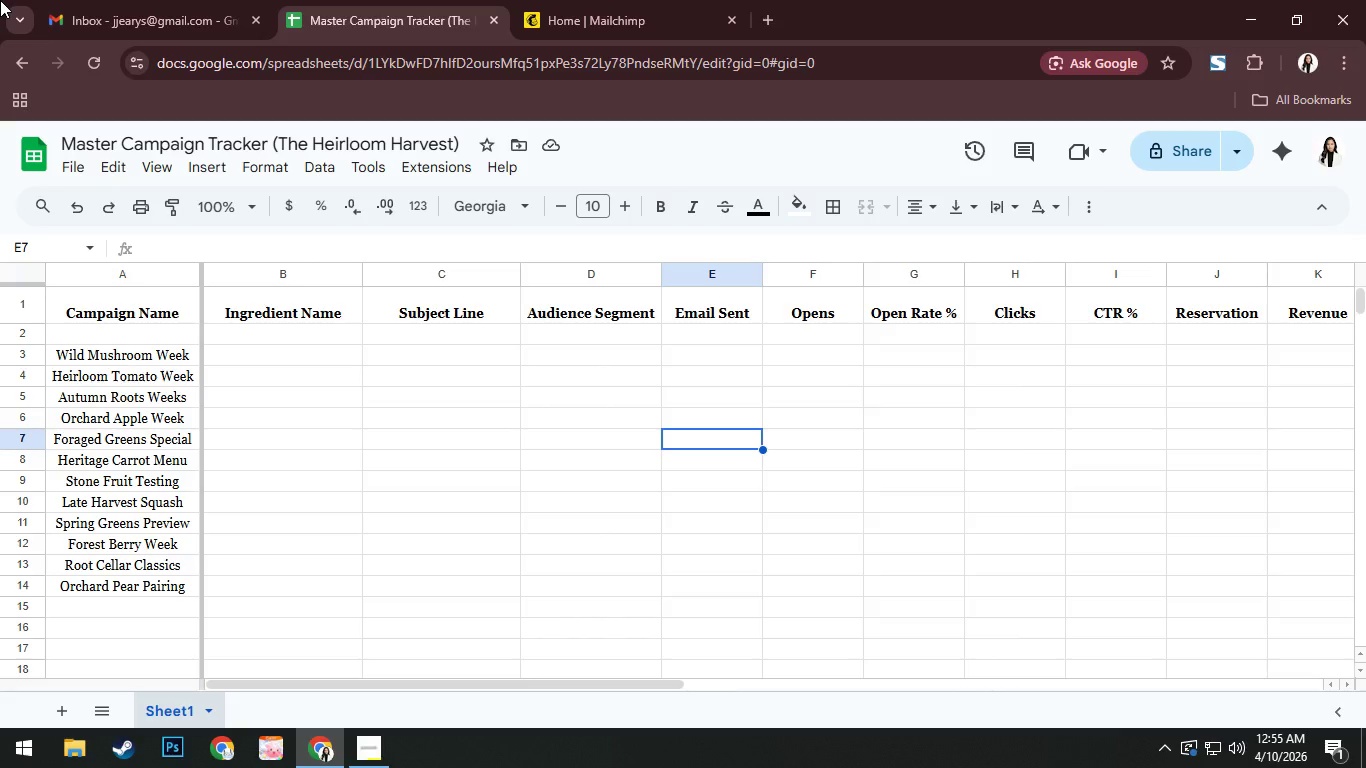 
key(Alt+AltLeft)
 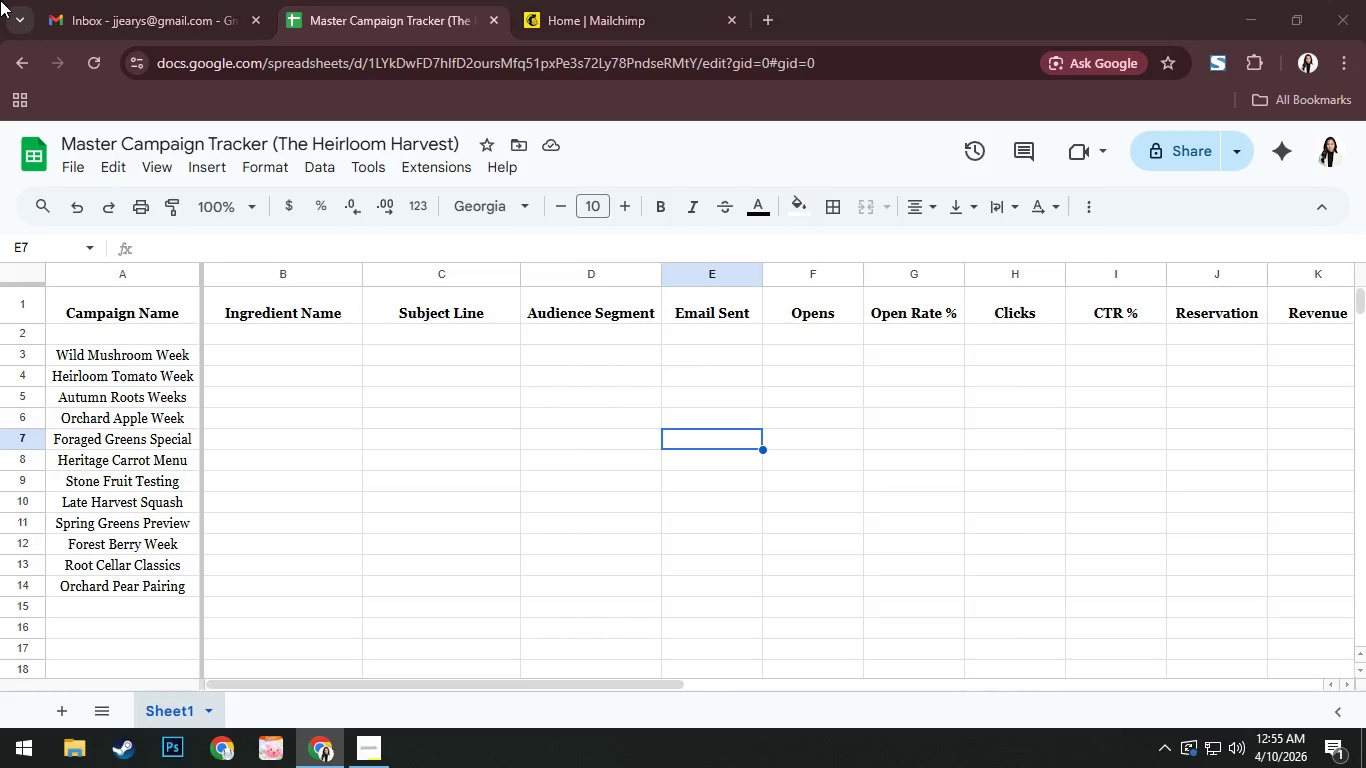 
key(Alt+Tab)